 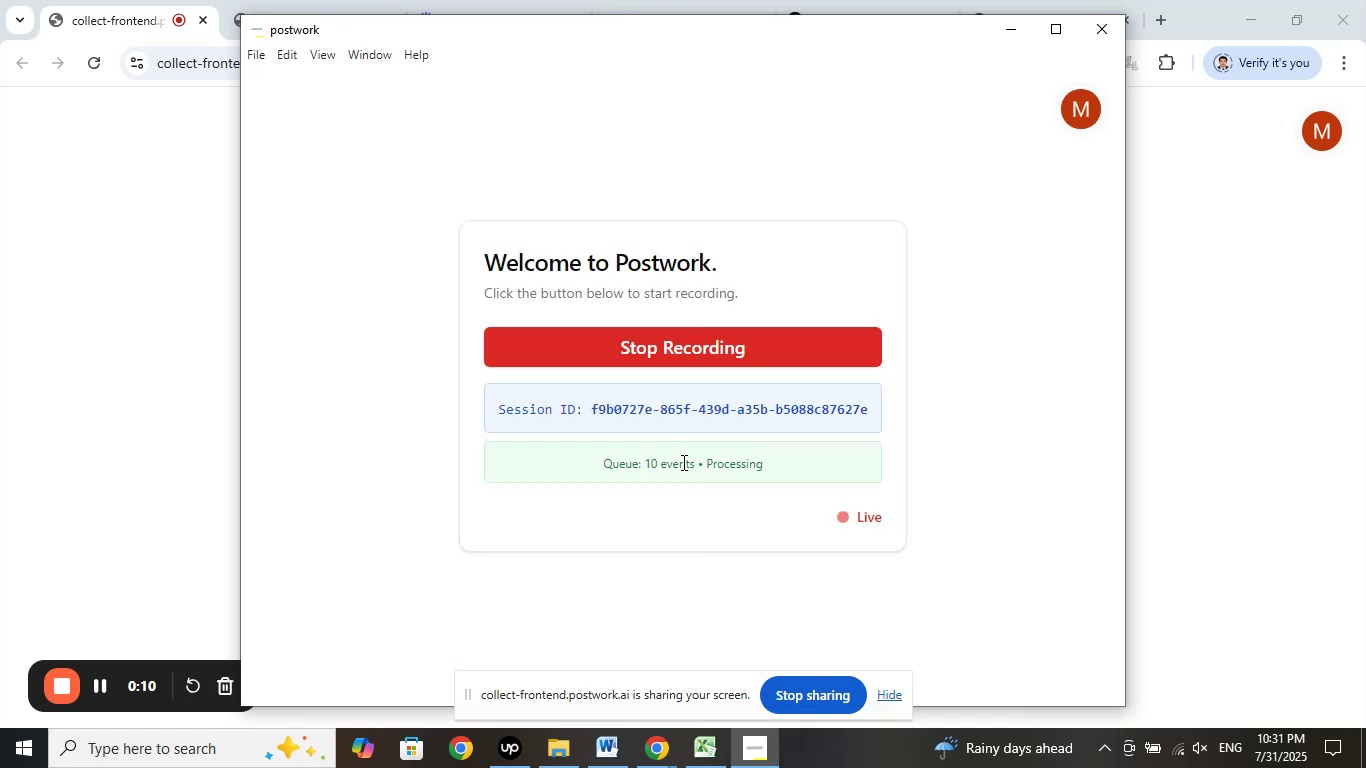 
left_click([1017, 35])
 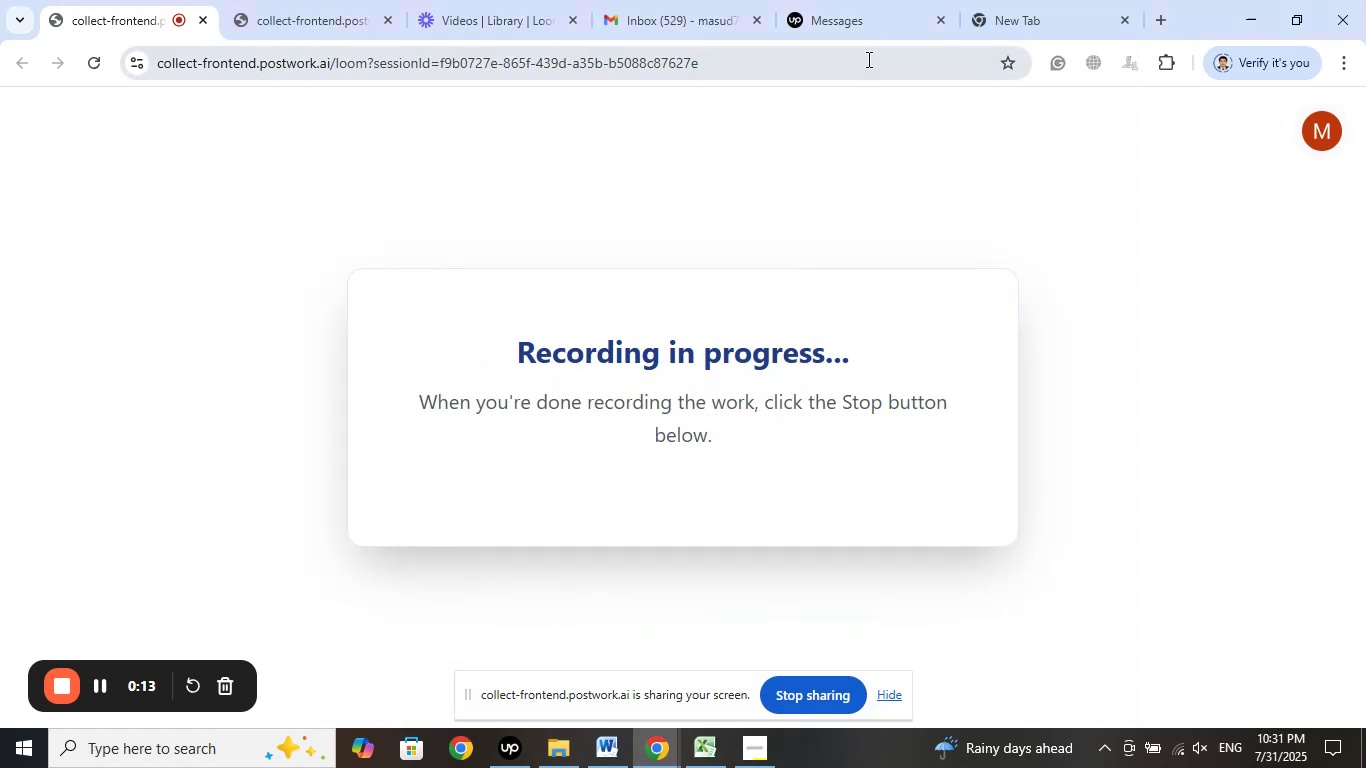 
left_click([506, 0])
 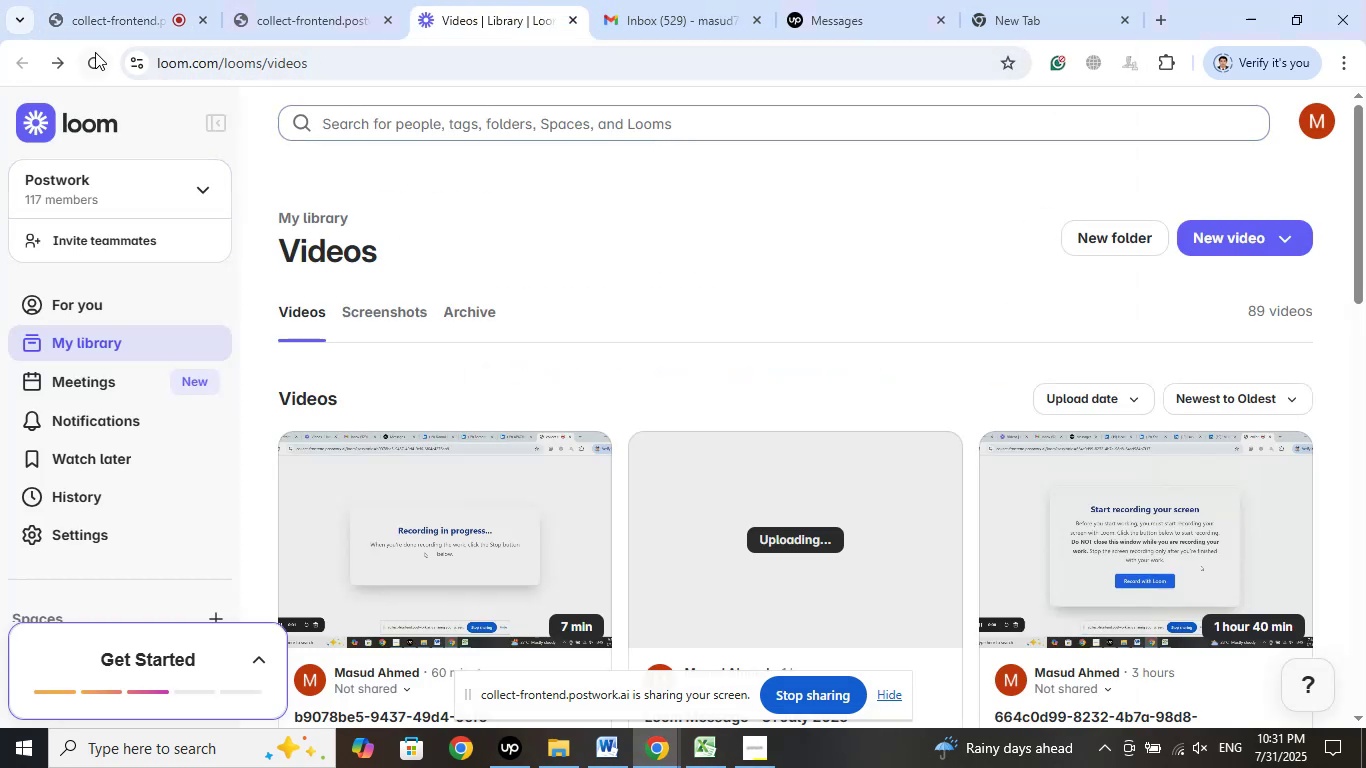 
left_click([90, 62])
 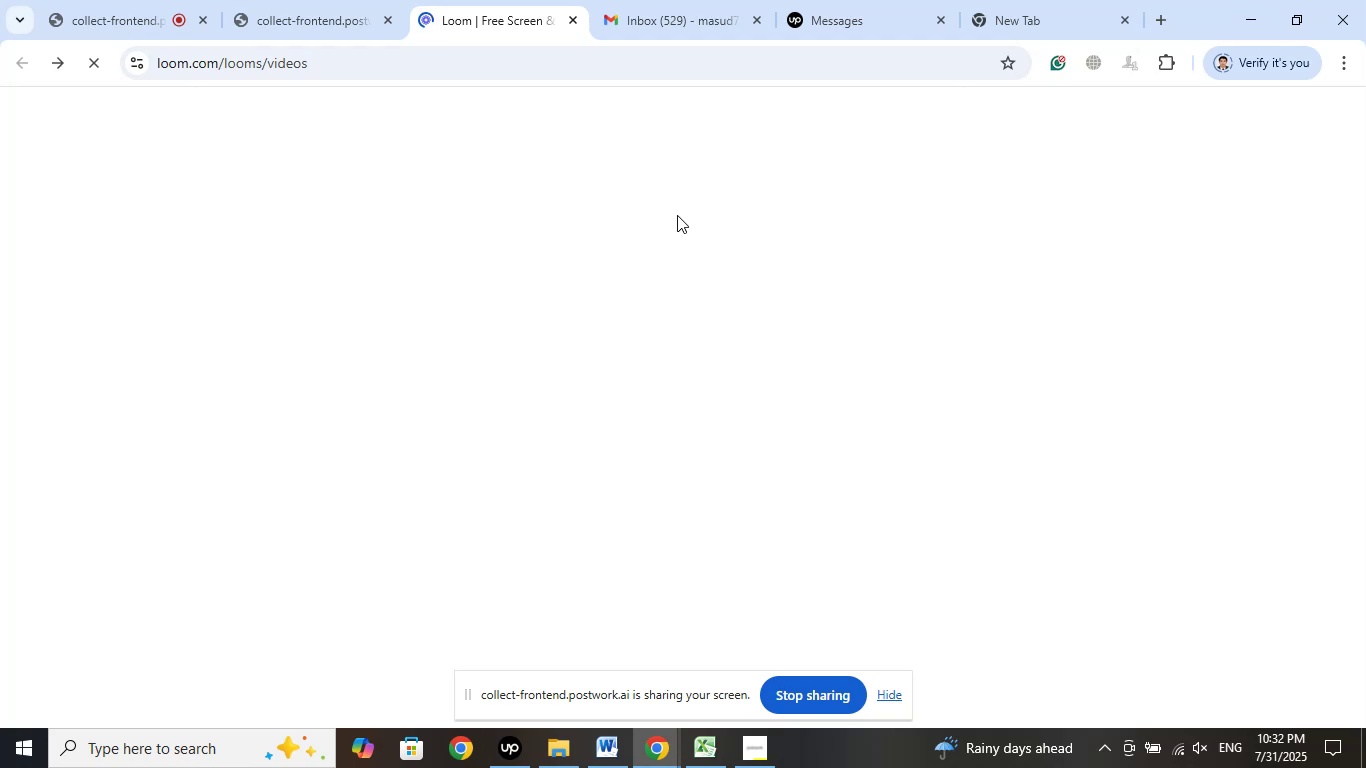 
wait(55.06)
 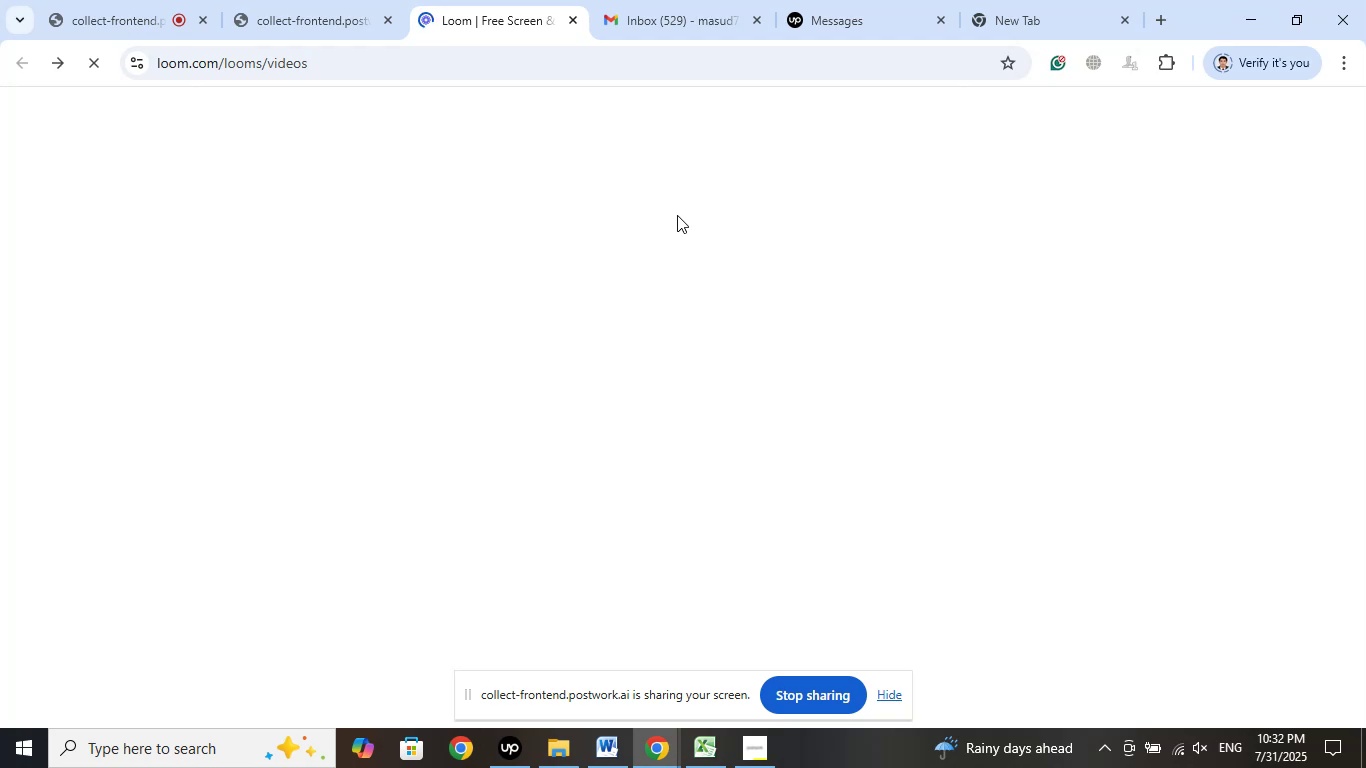 
left_click([1025, 0])
 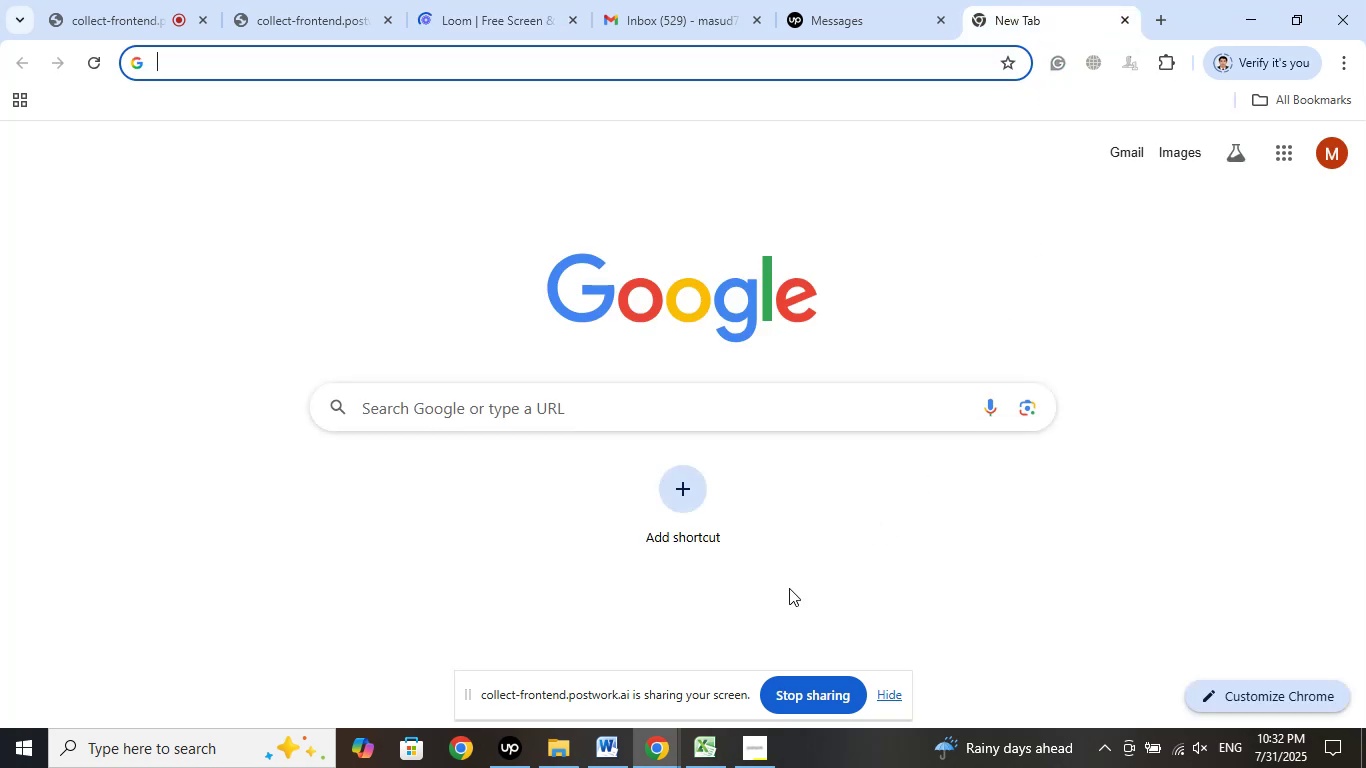 
left_click_drag(start_coordinate=[748, 748], to_coordinate=[496, 737])
 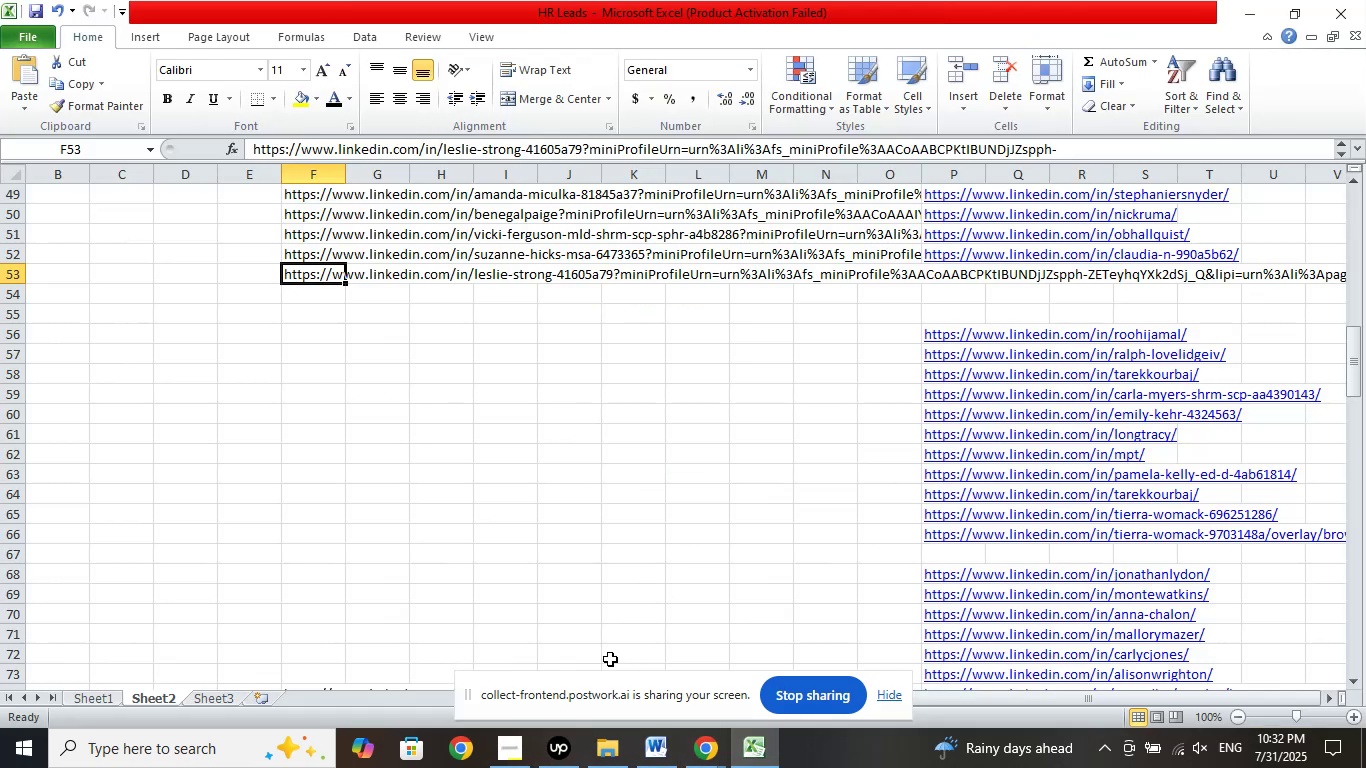 
left_click([697, 748])
 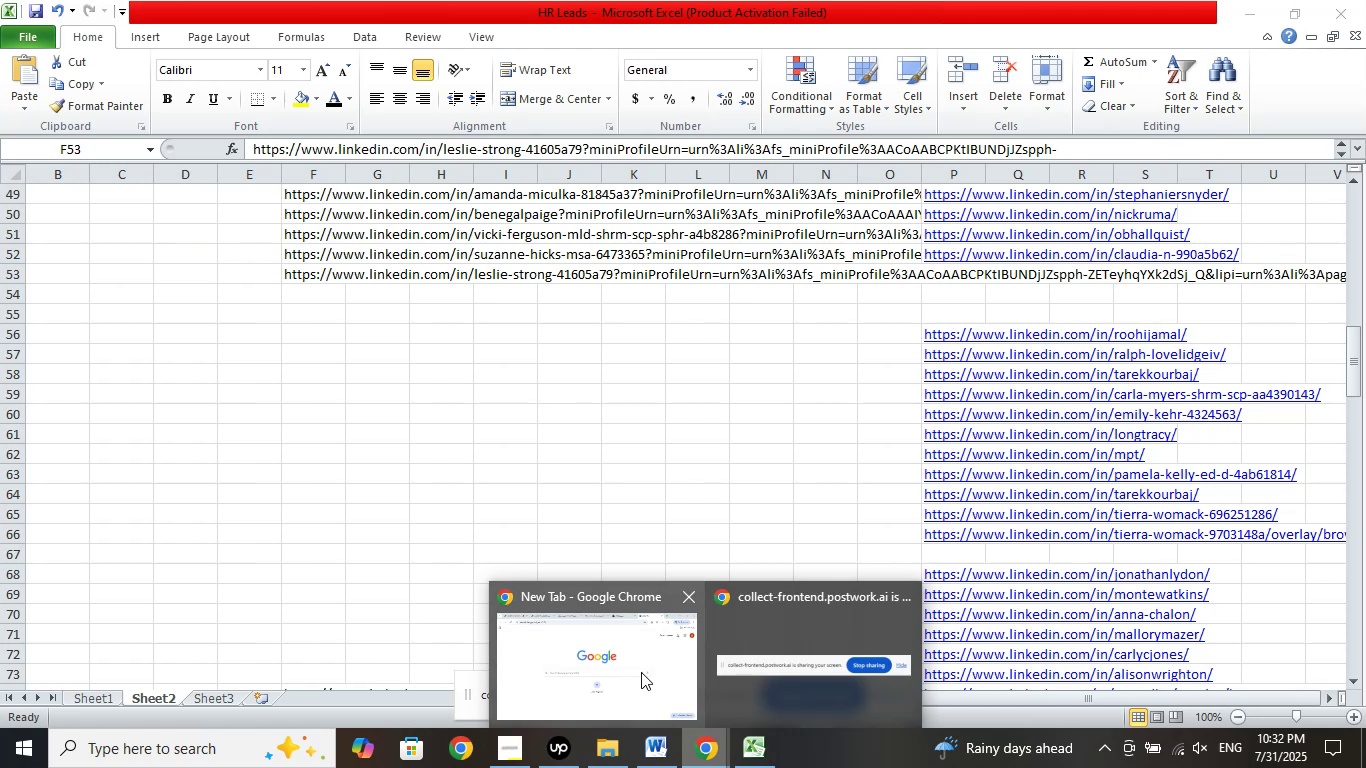 
left_click([634, 664])
 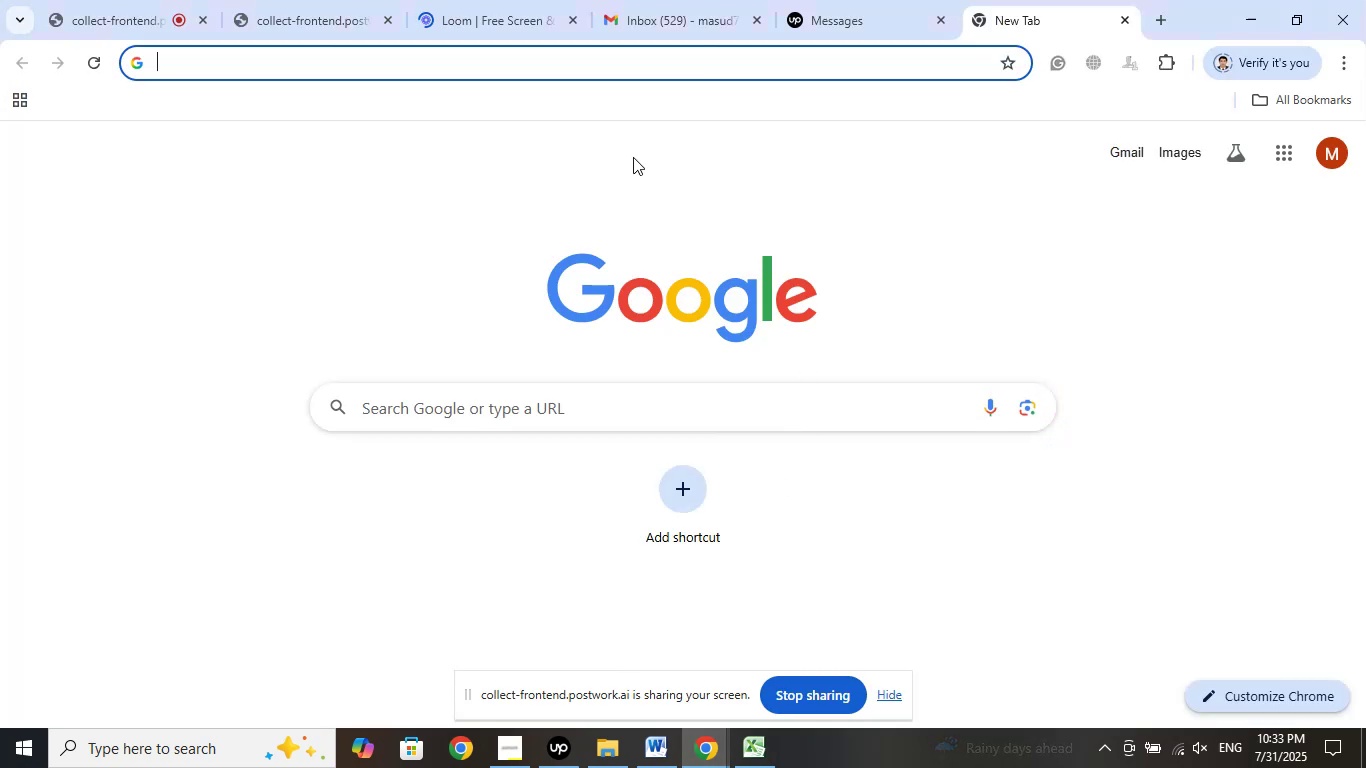 
left_click([488, 0])
 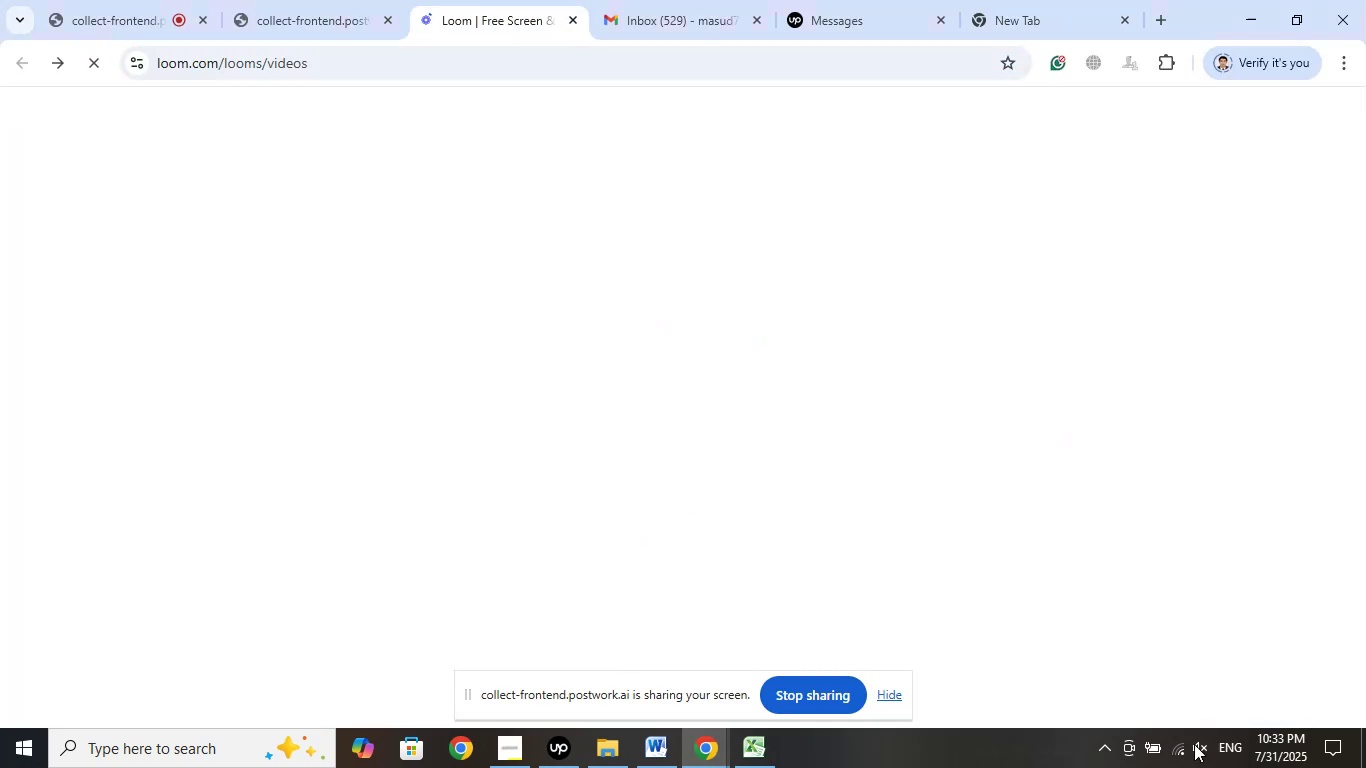 
left_click([1185, 751])
 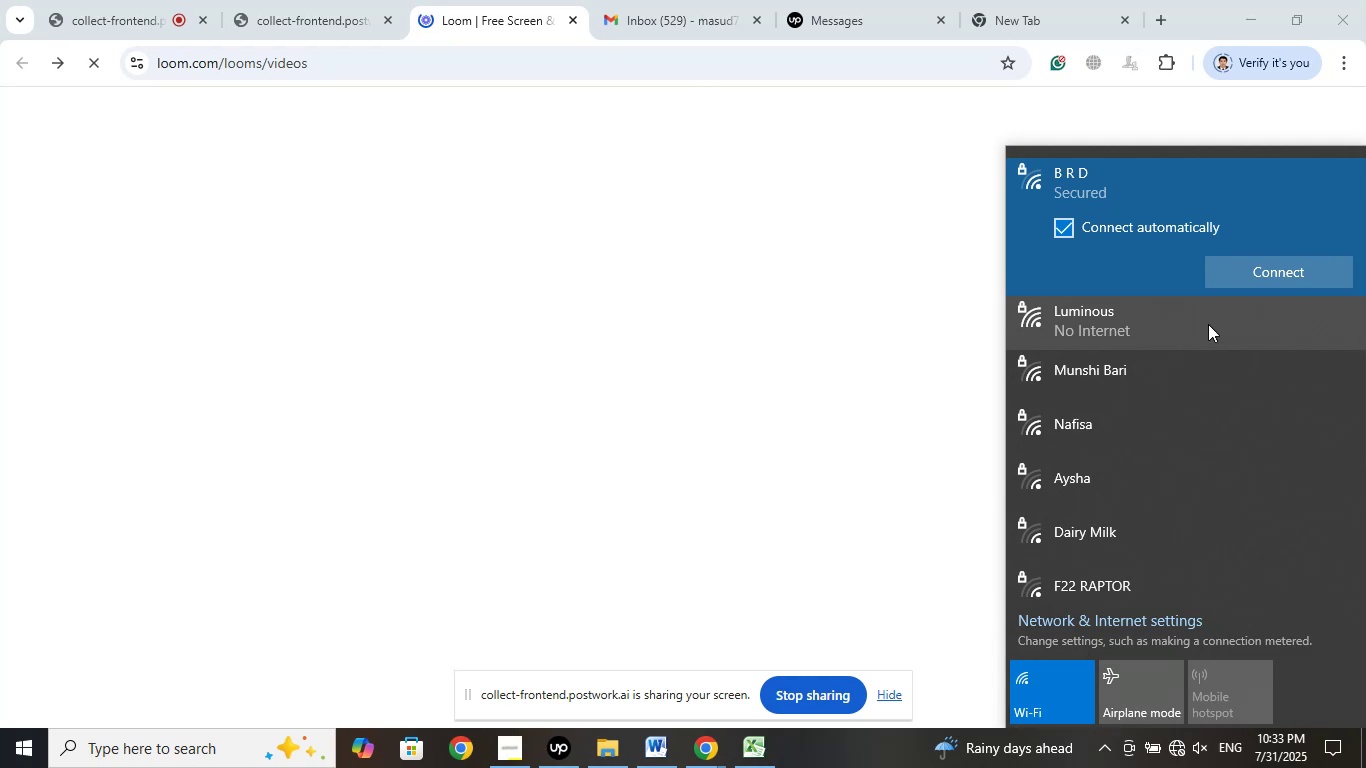 
wait(12.7)
 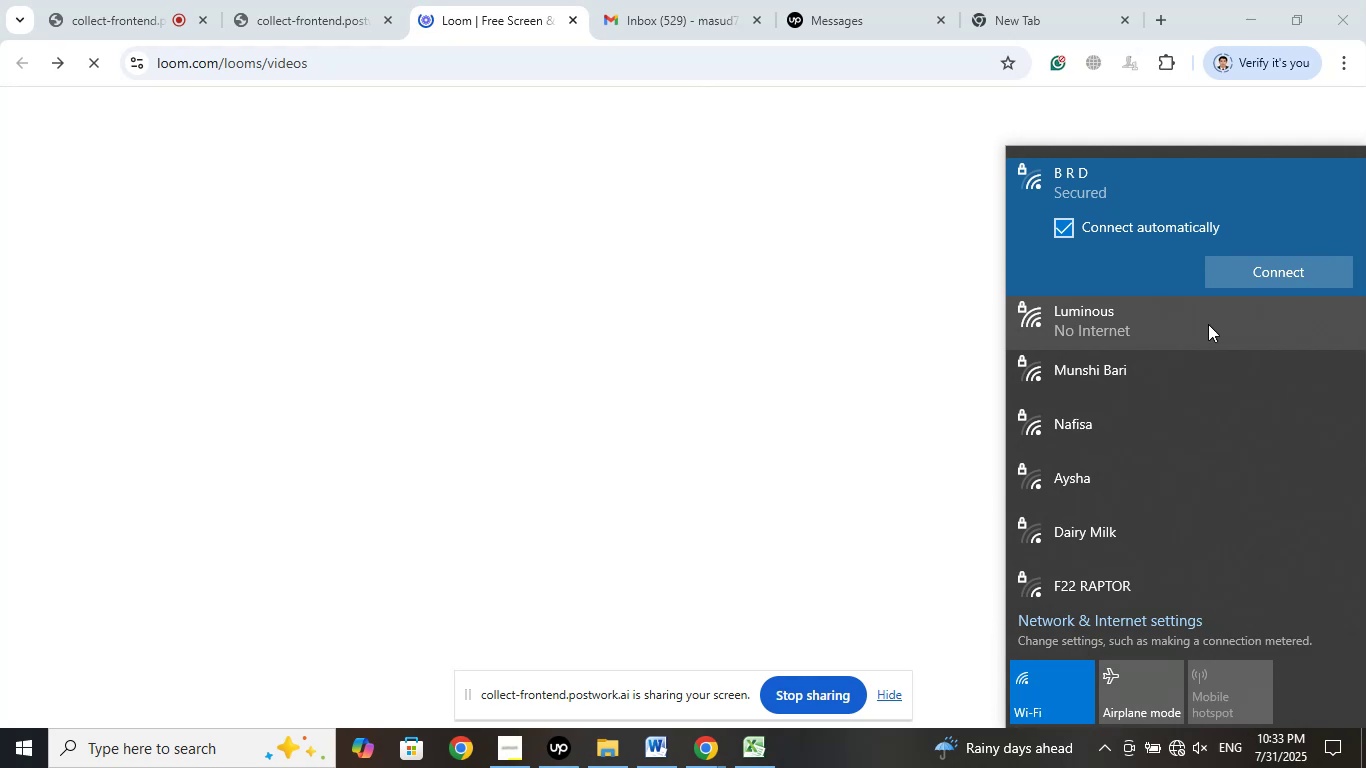 
left_click([1275, 281])
 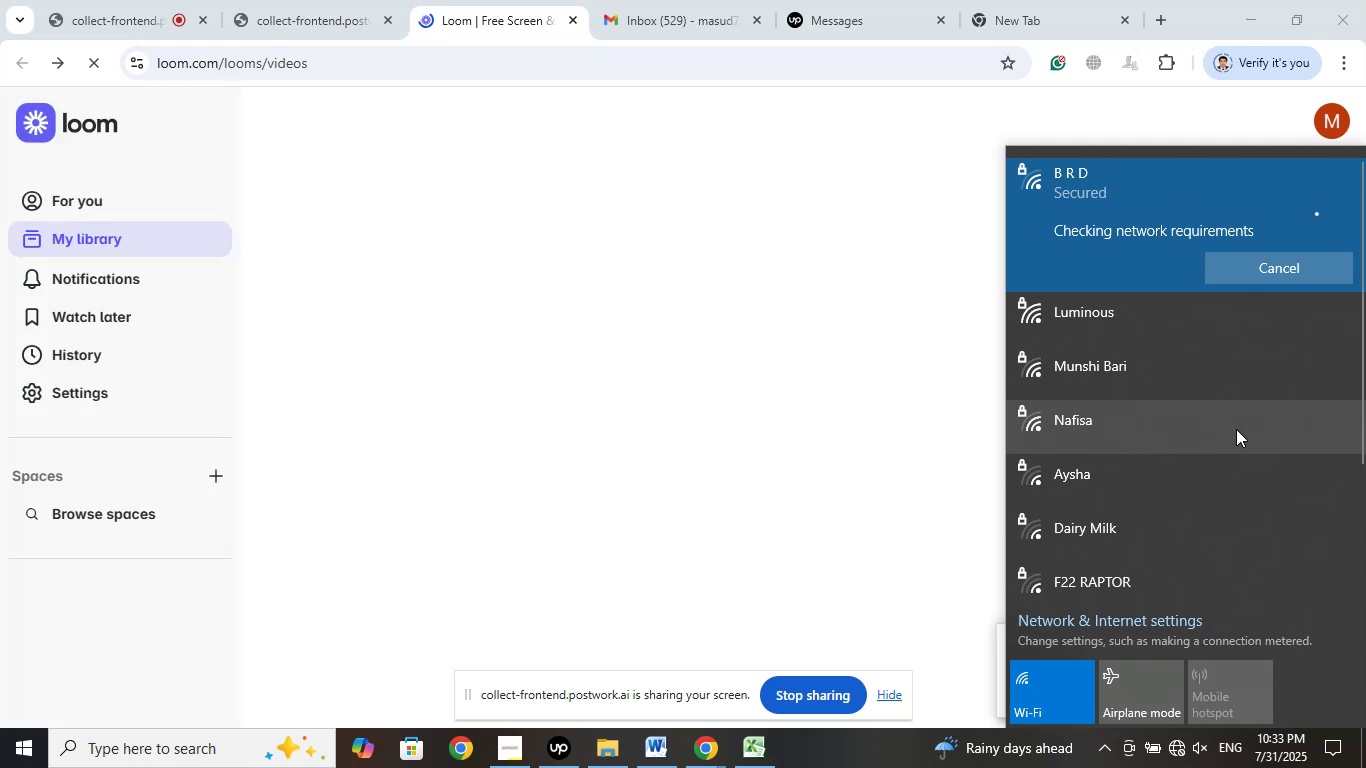 
left_click([1141, 319])
 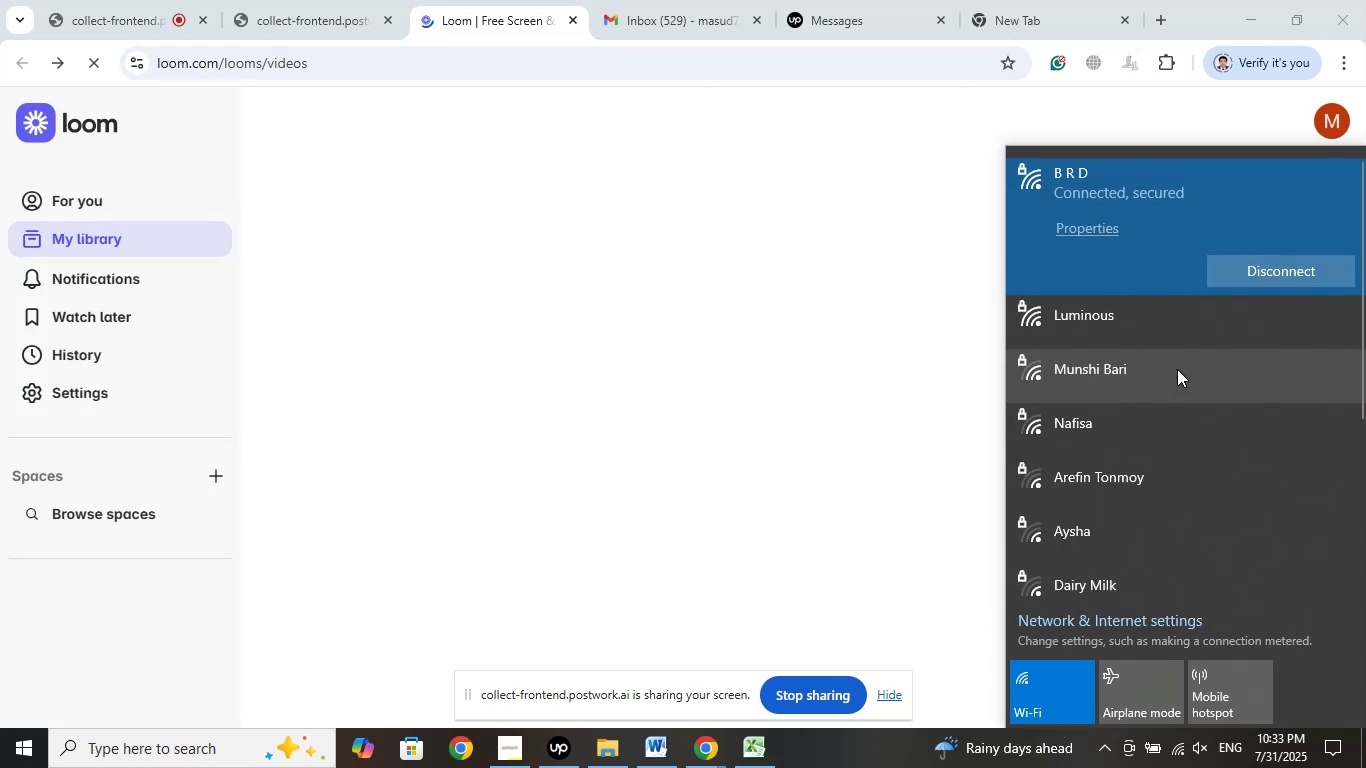 
left_click([1280, 275])
 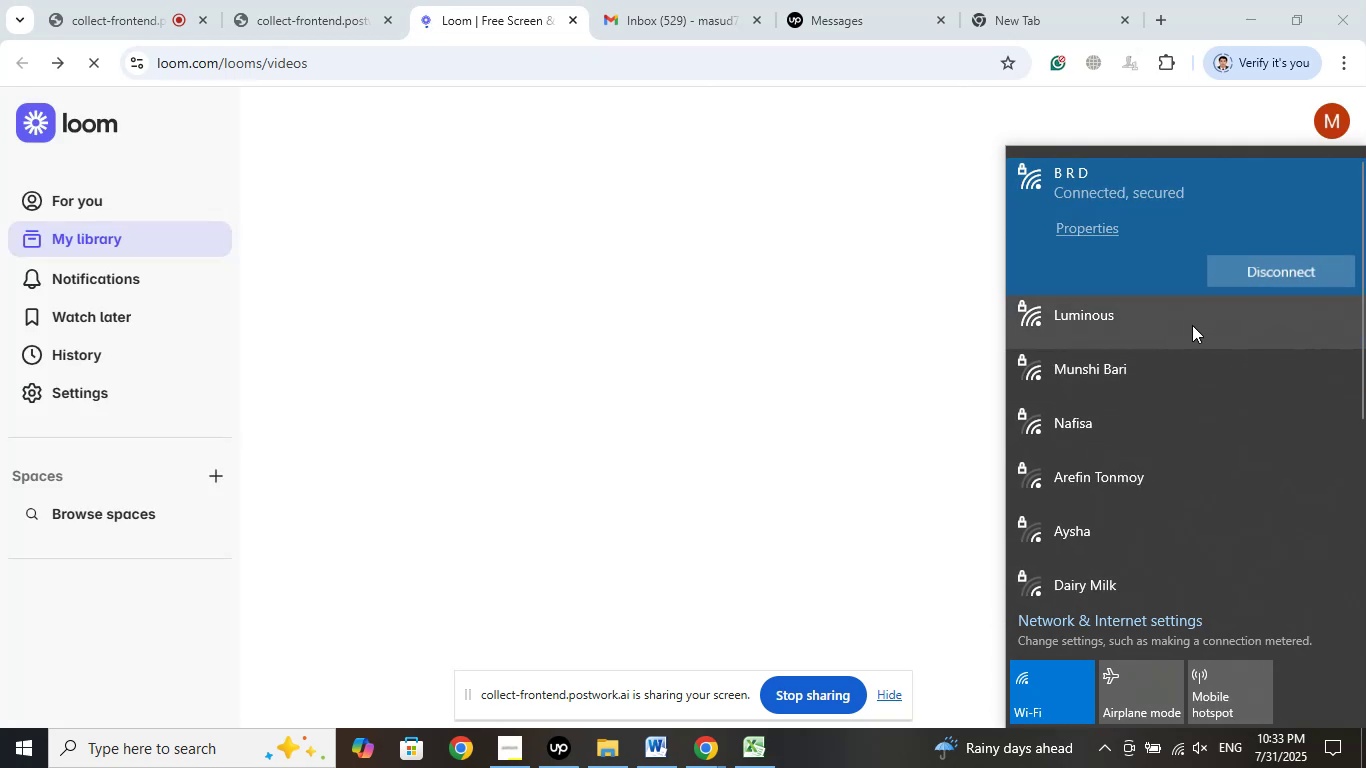 
left_click([1192, 325])
 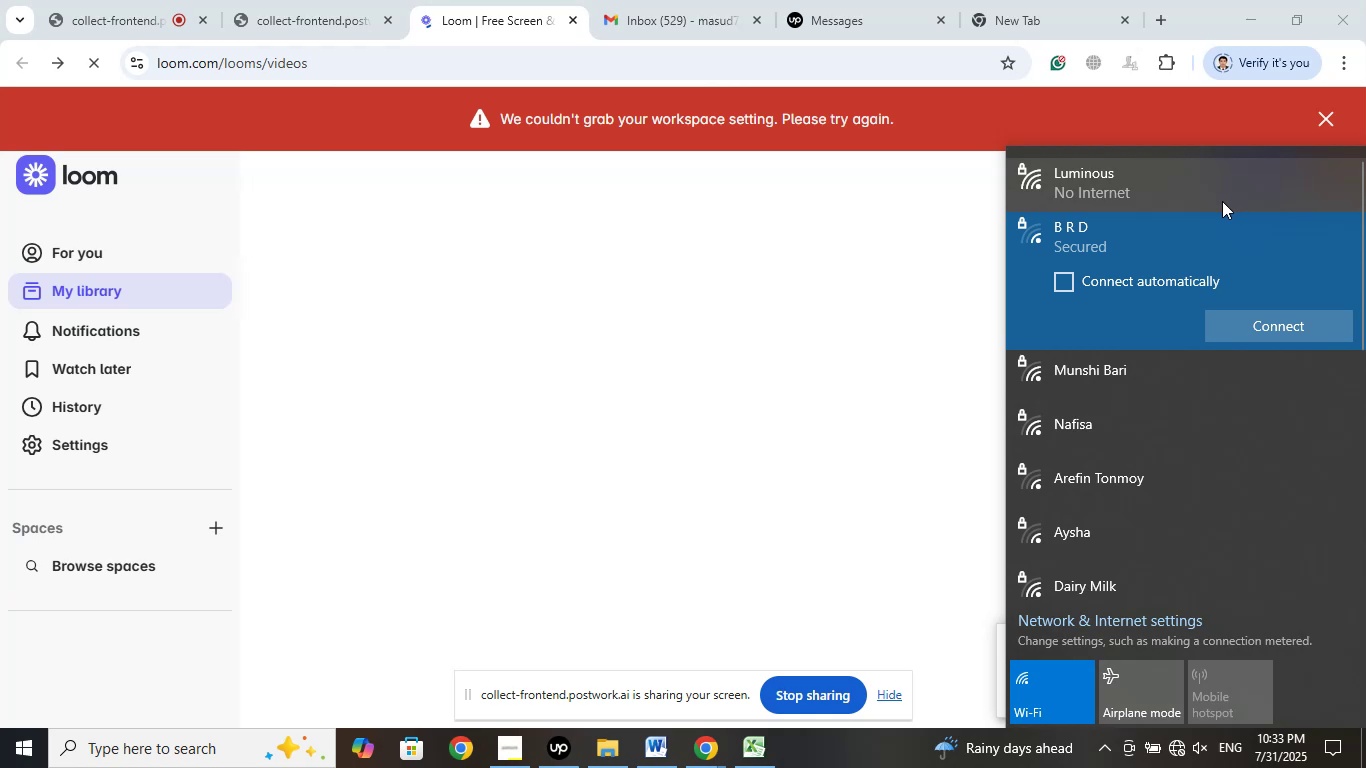 
left_click([1213, 187])
 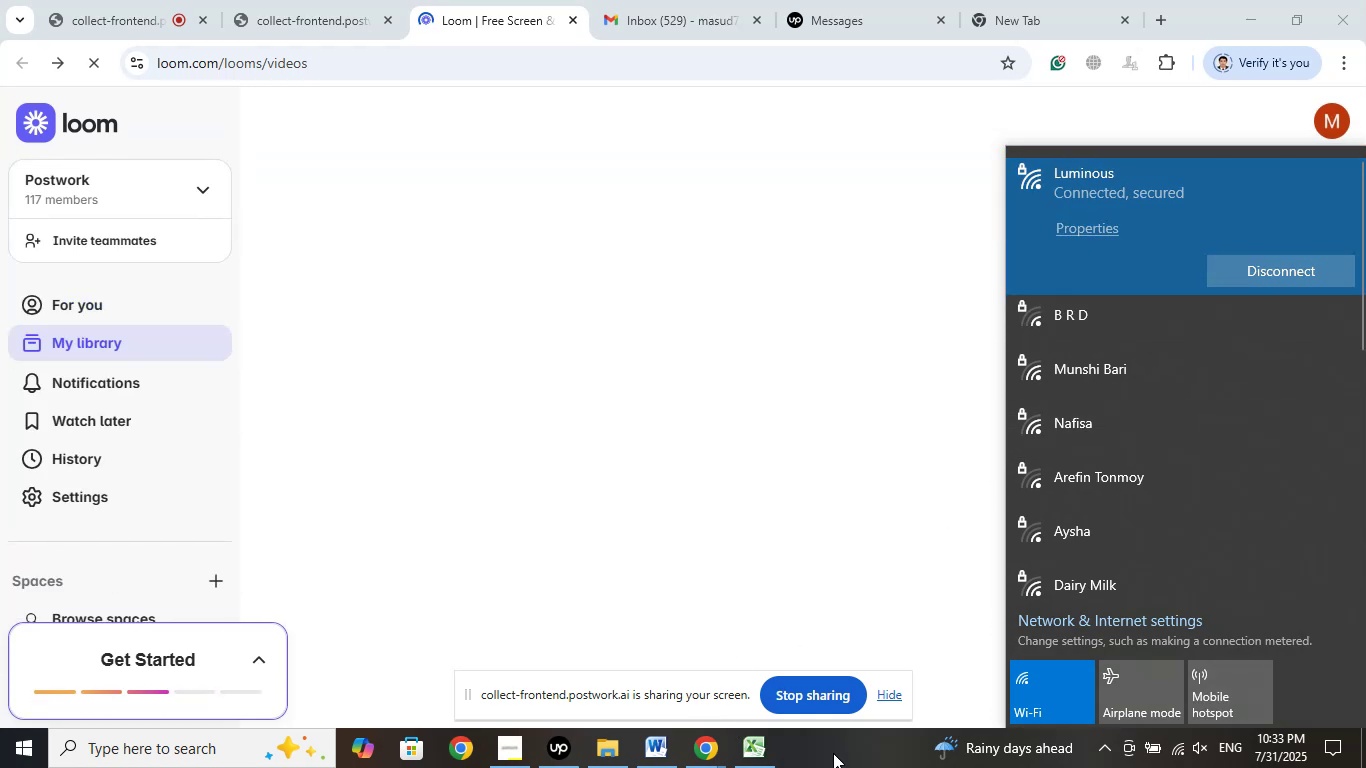 
wait(5.23)
 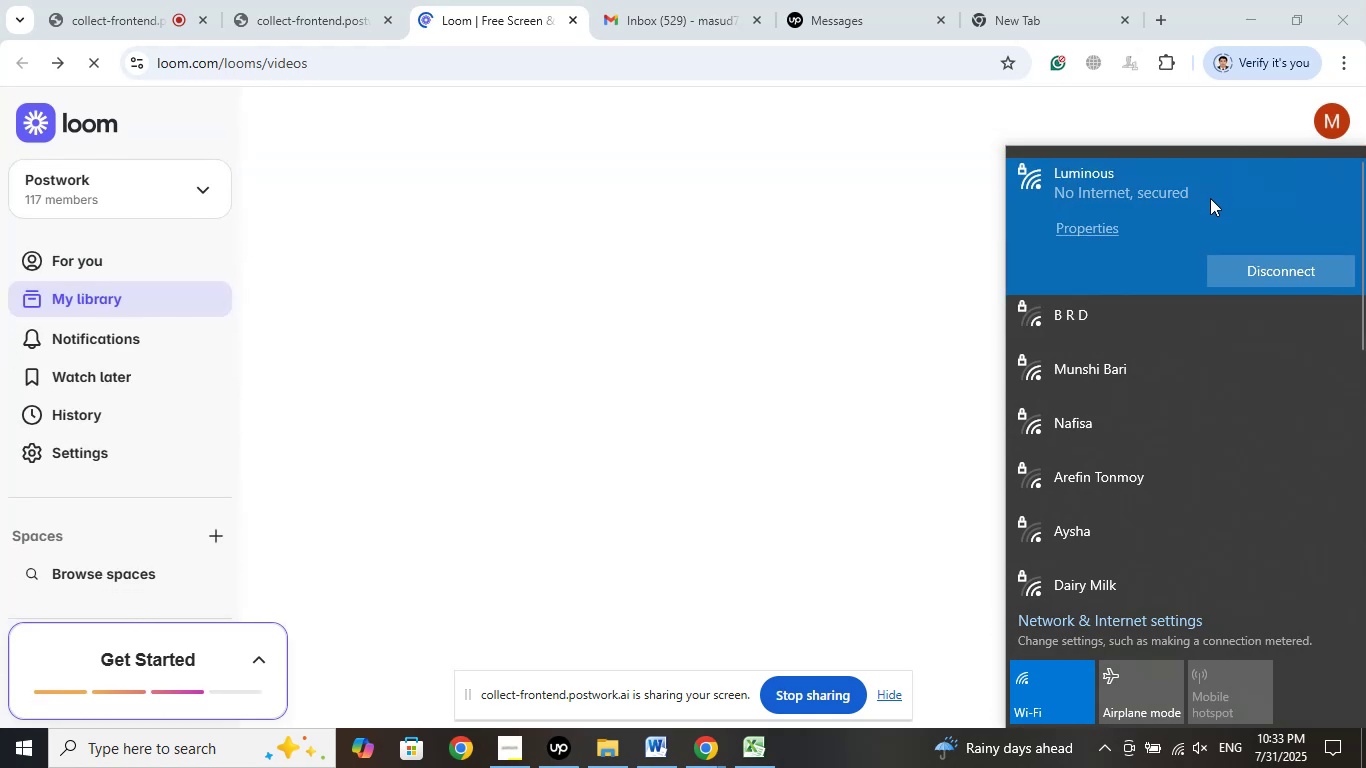 
left_click([1109, 320])
 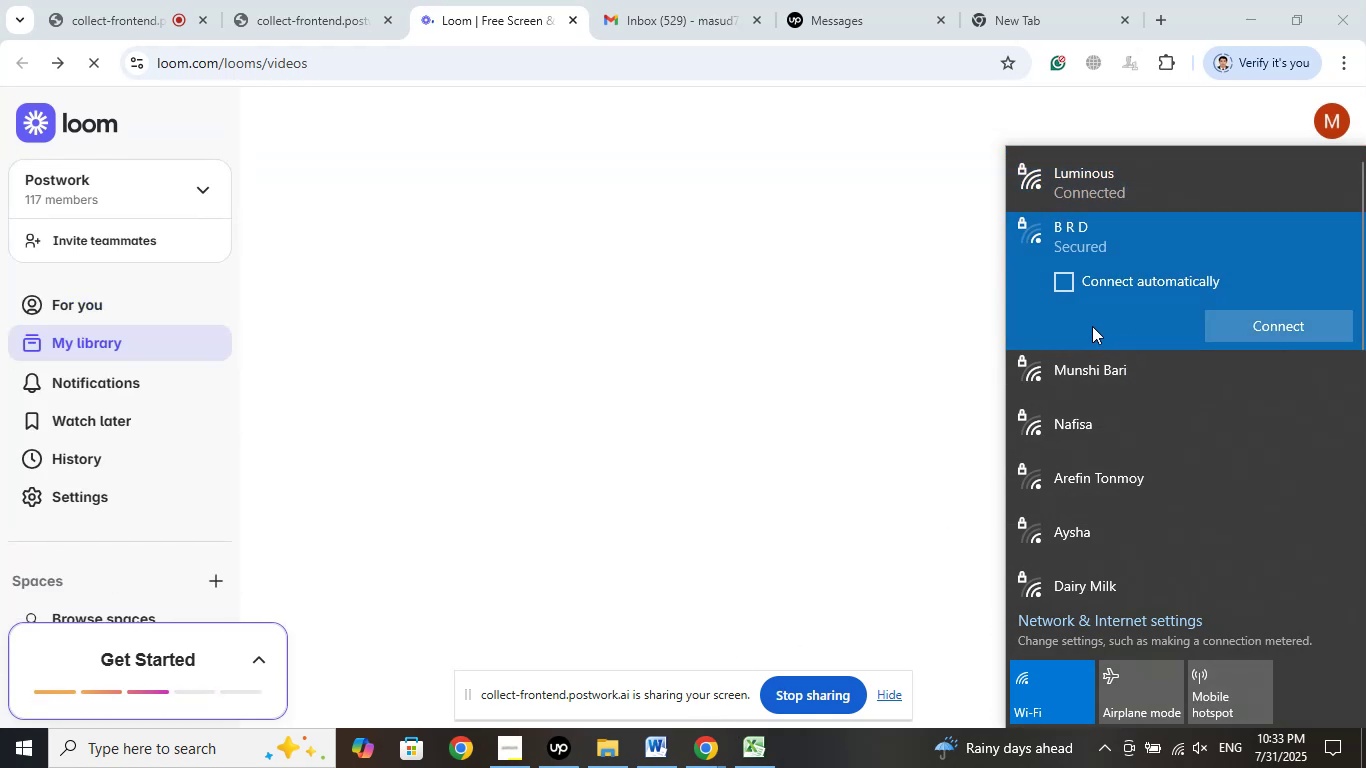 
left_click([1065, 293])
 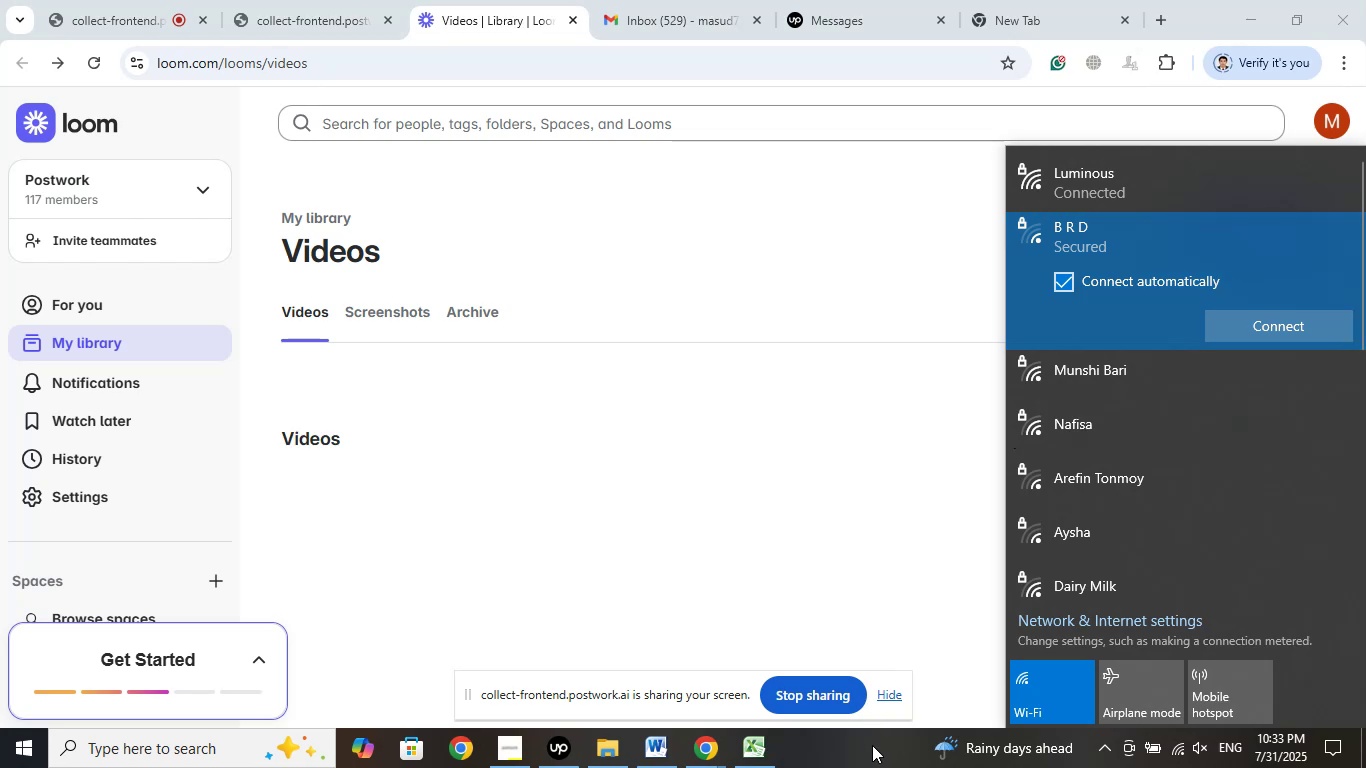 
left_click([871, 747])
 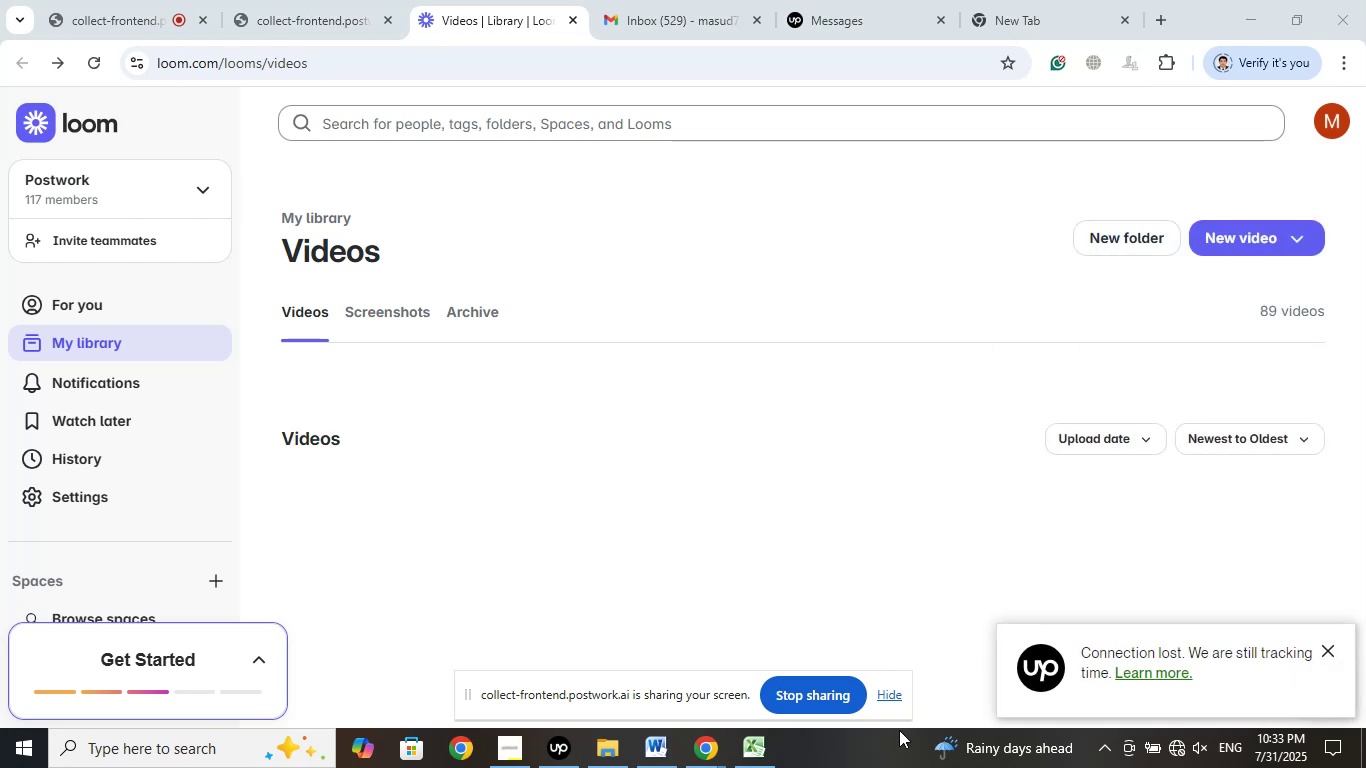 
mouse_move([1295, 662])
 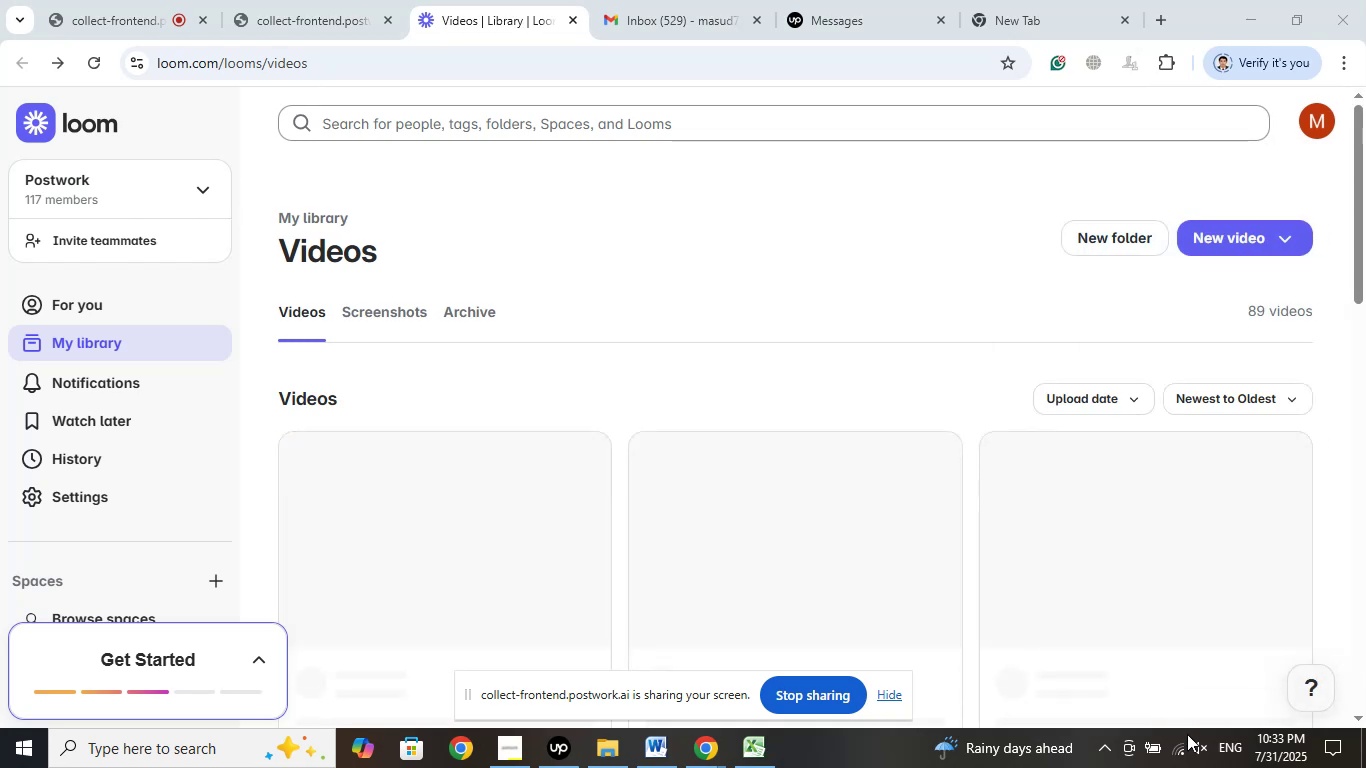 
left_click([1177, 754])
 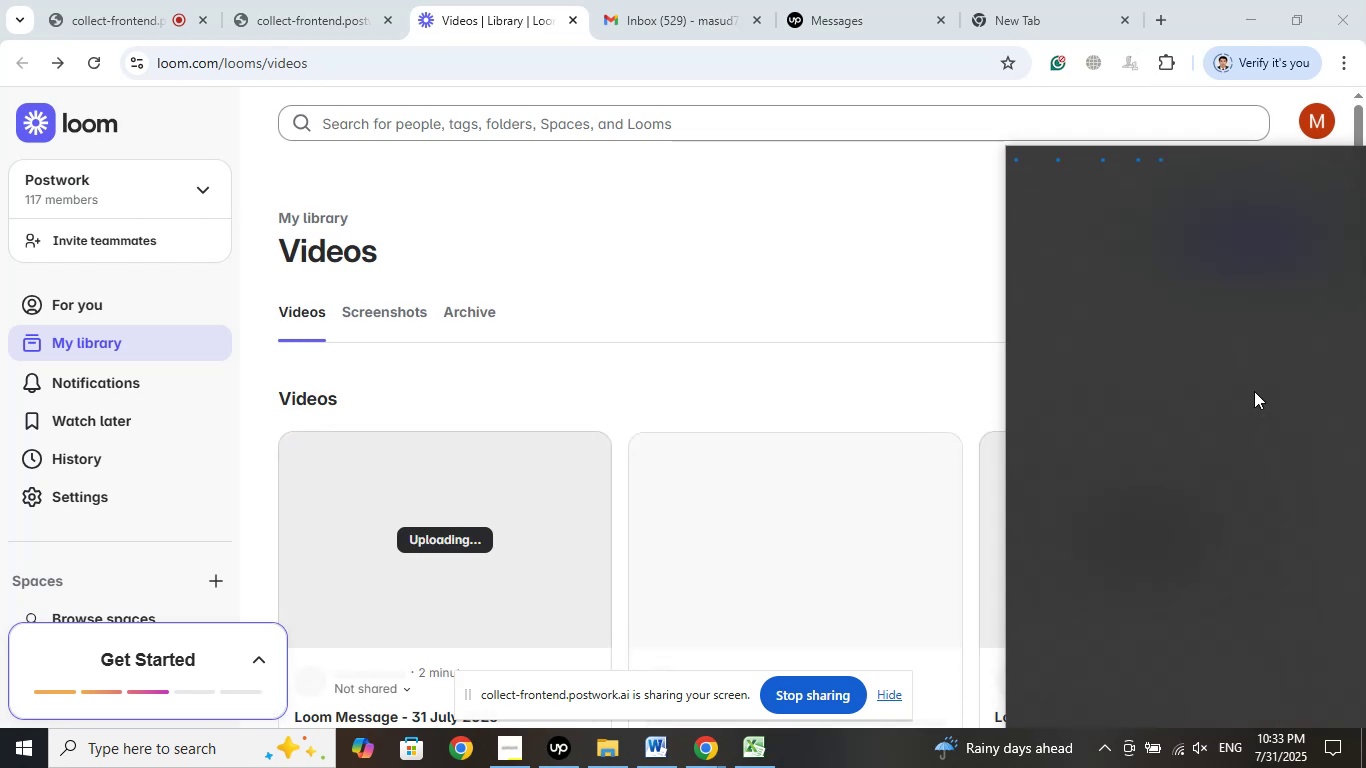 
left_click([1172, 328])
 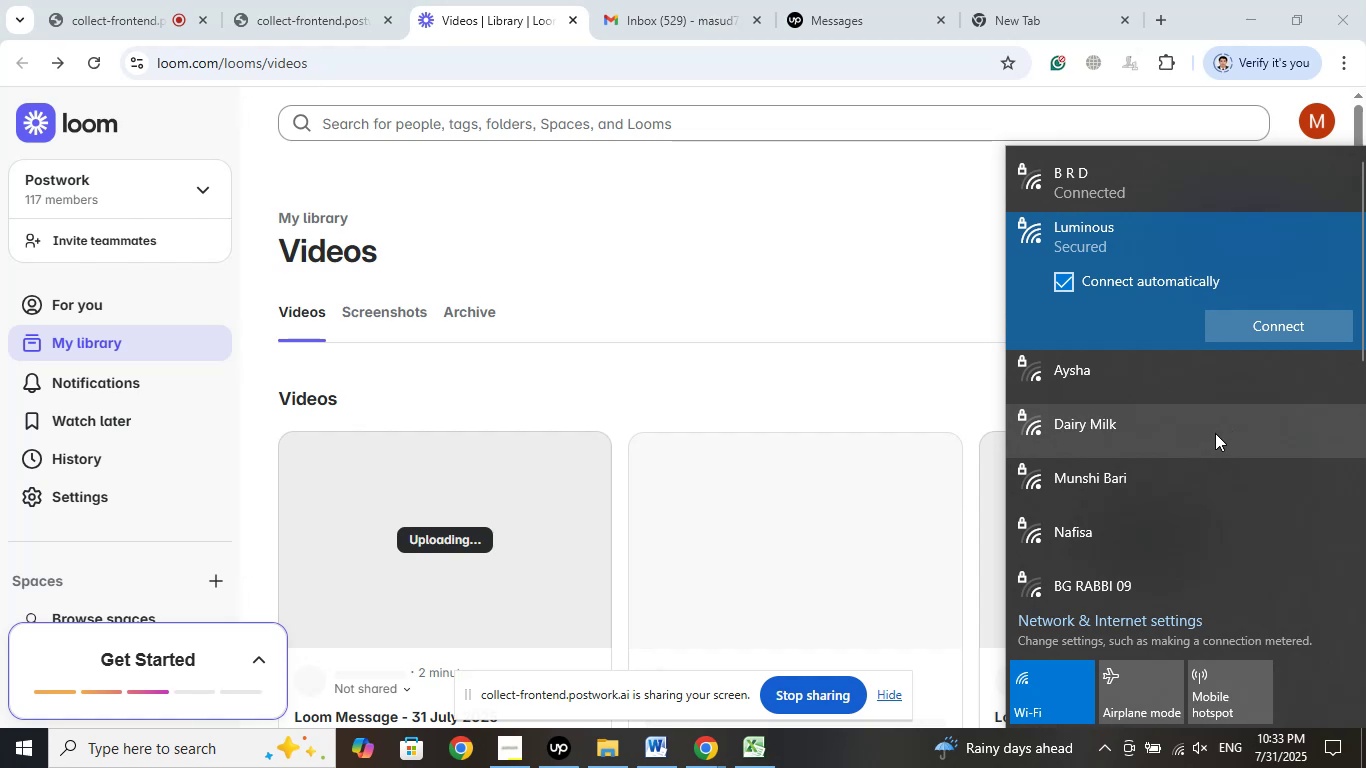 
left_click([1289, 320])
 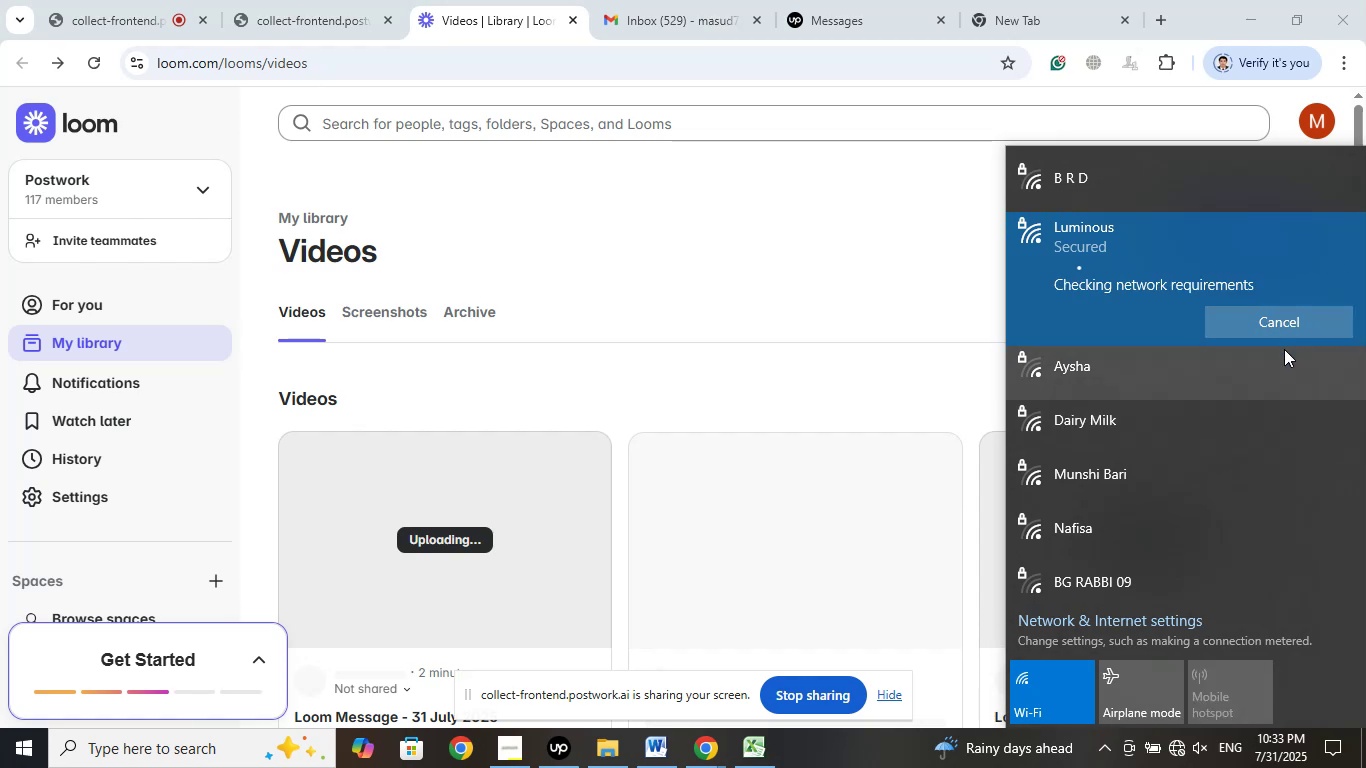 
wait(9.46)
 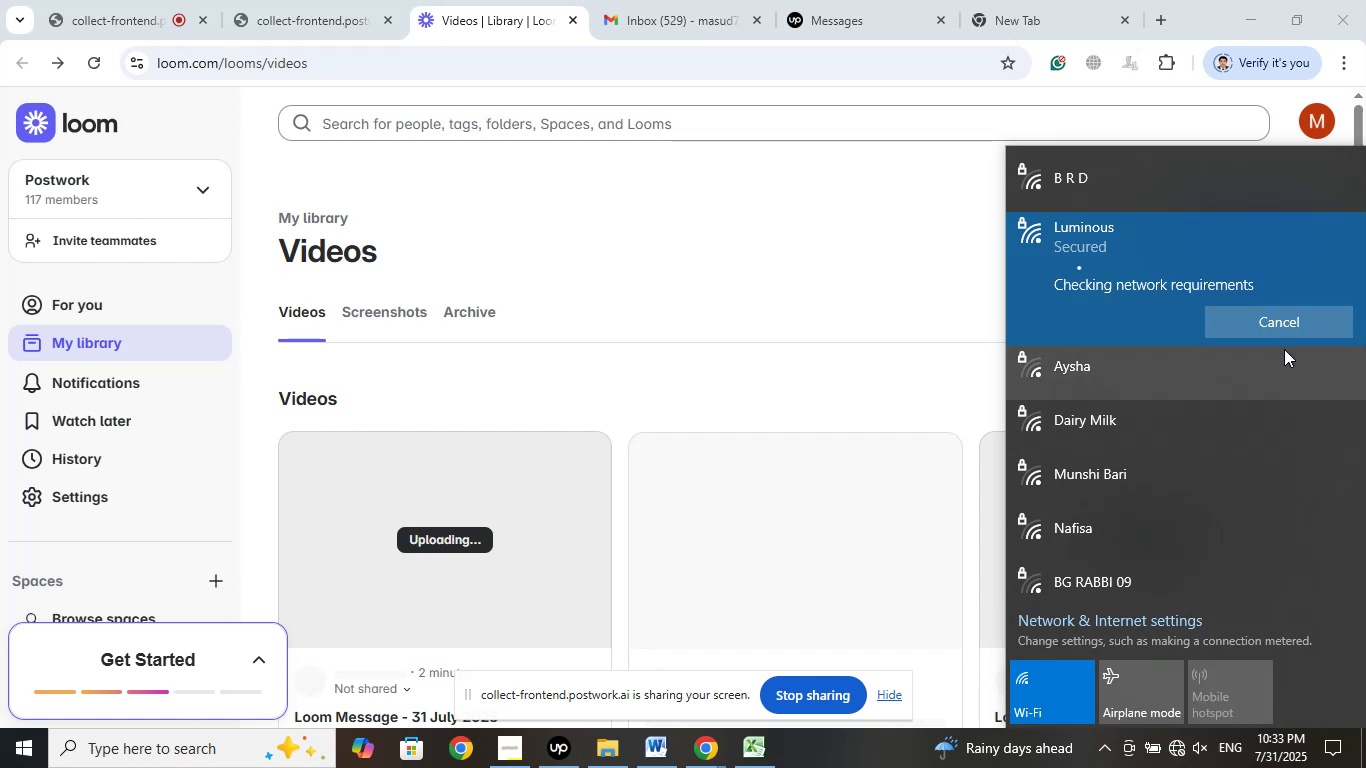 
left_click([870, 761])
 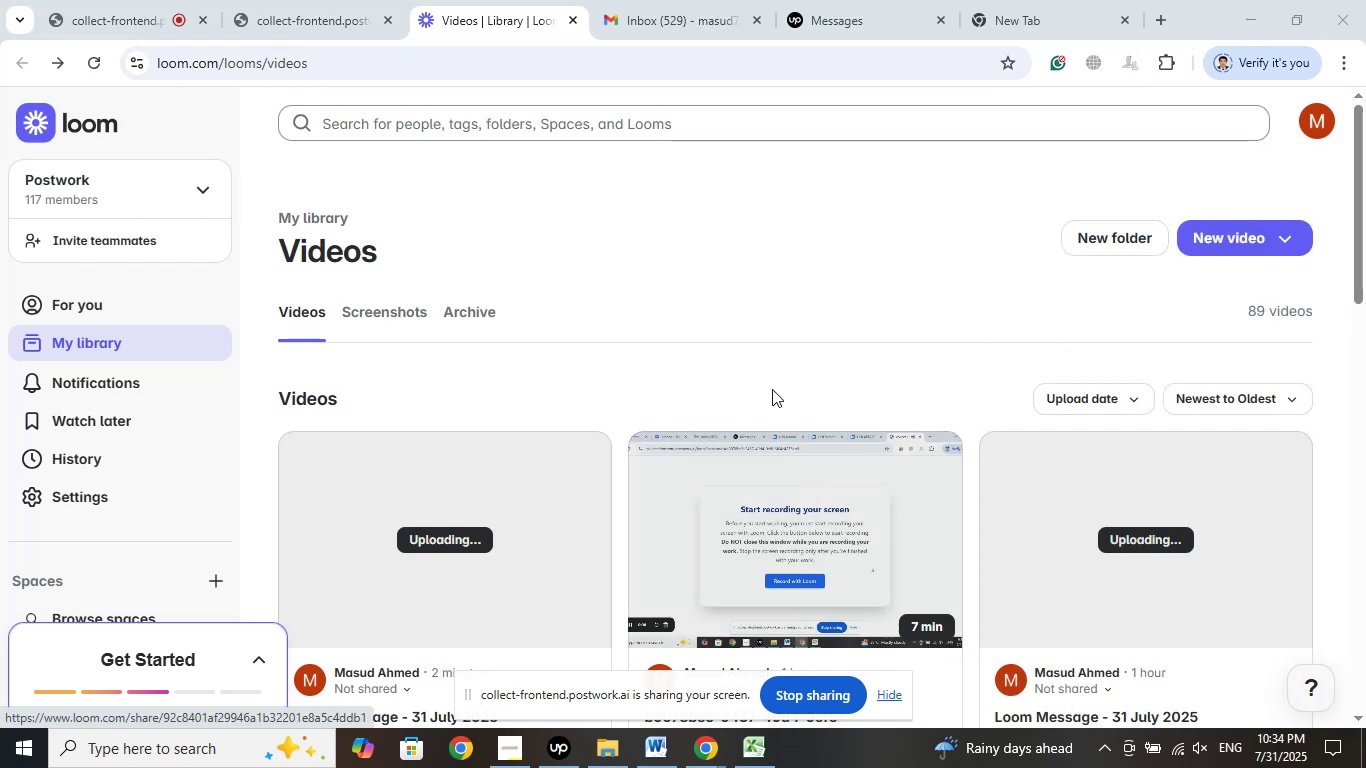 
scroll: coordinate [759, 377], scroll_direction: down, amount: 3.0
 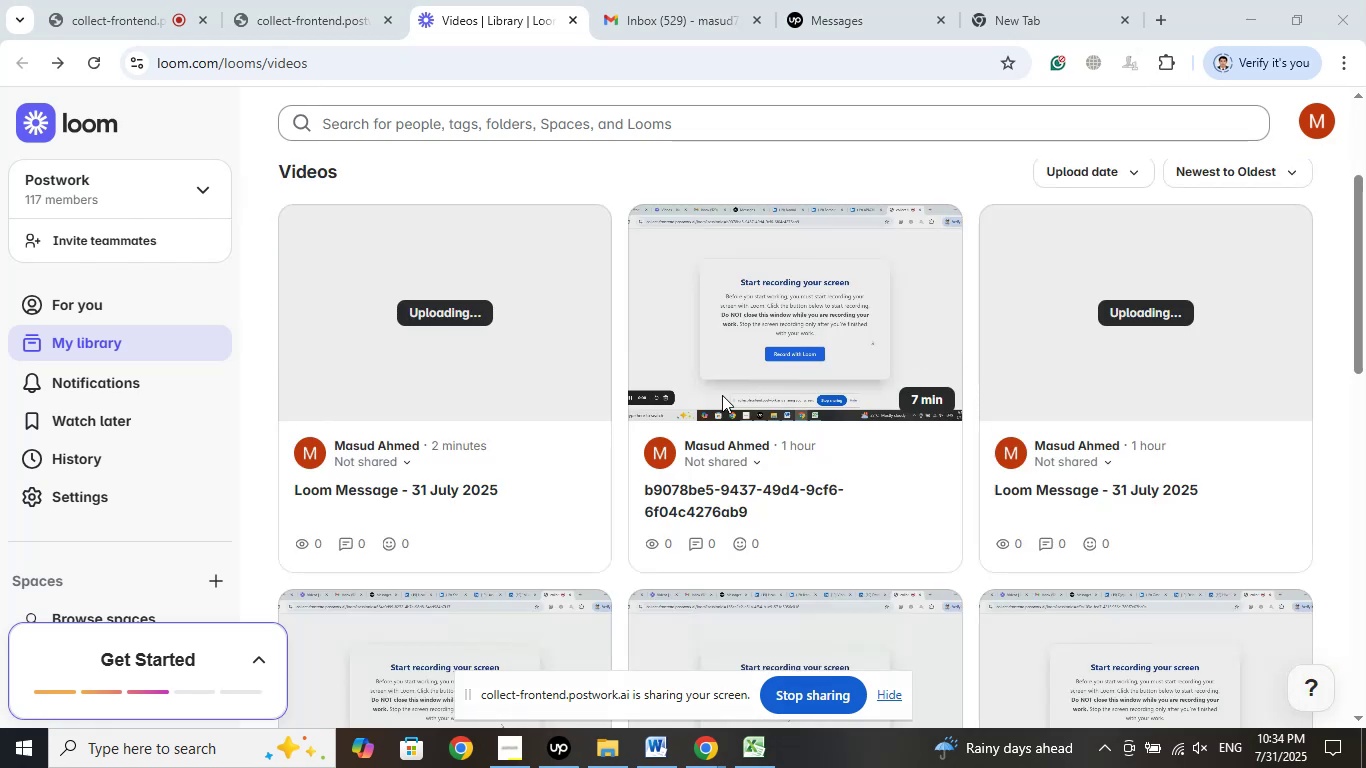 
scroll: coordinate [327, 276], scroll_direction: up, amount: 4.0
 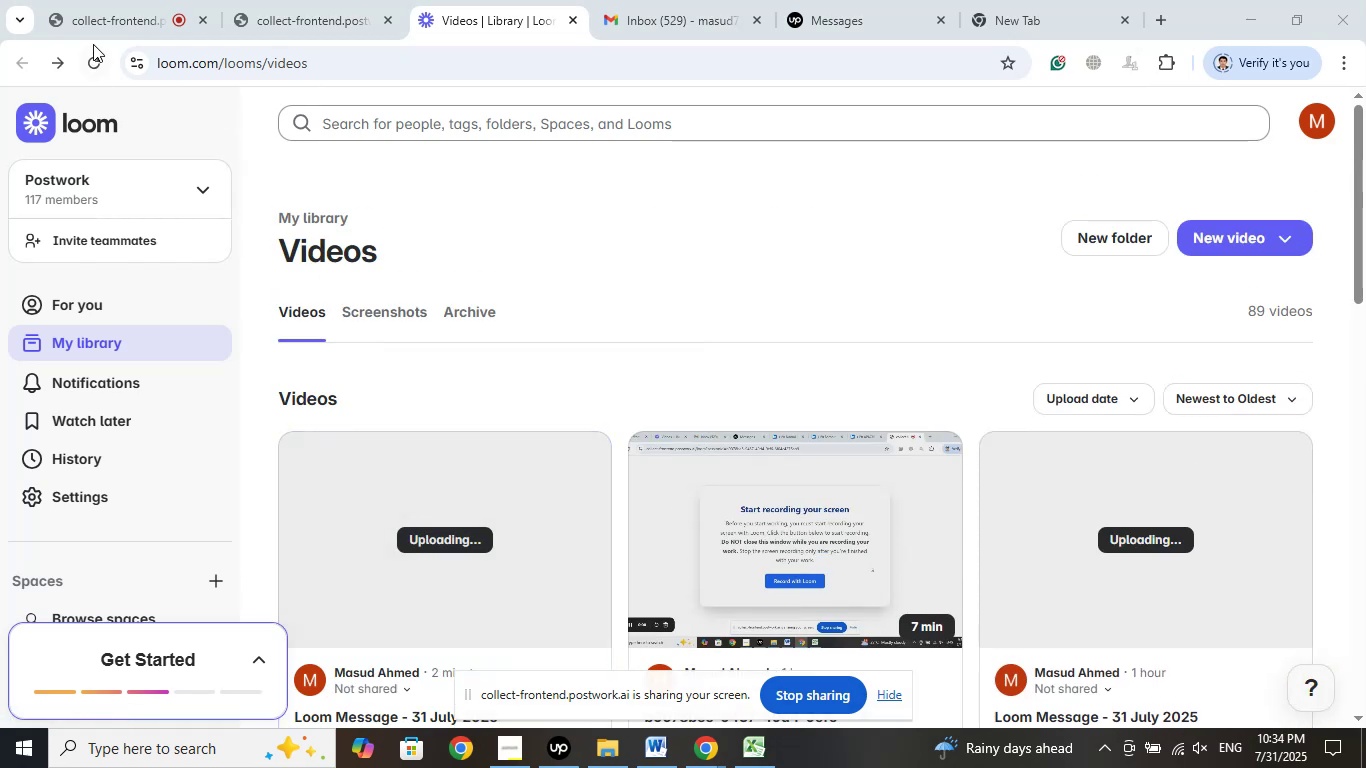 
left_click([92, 57])
 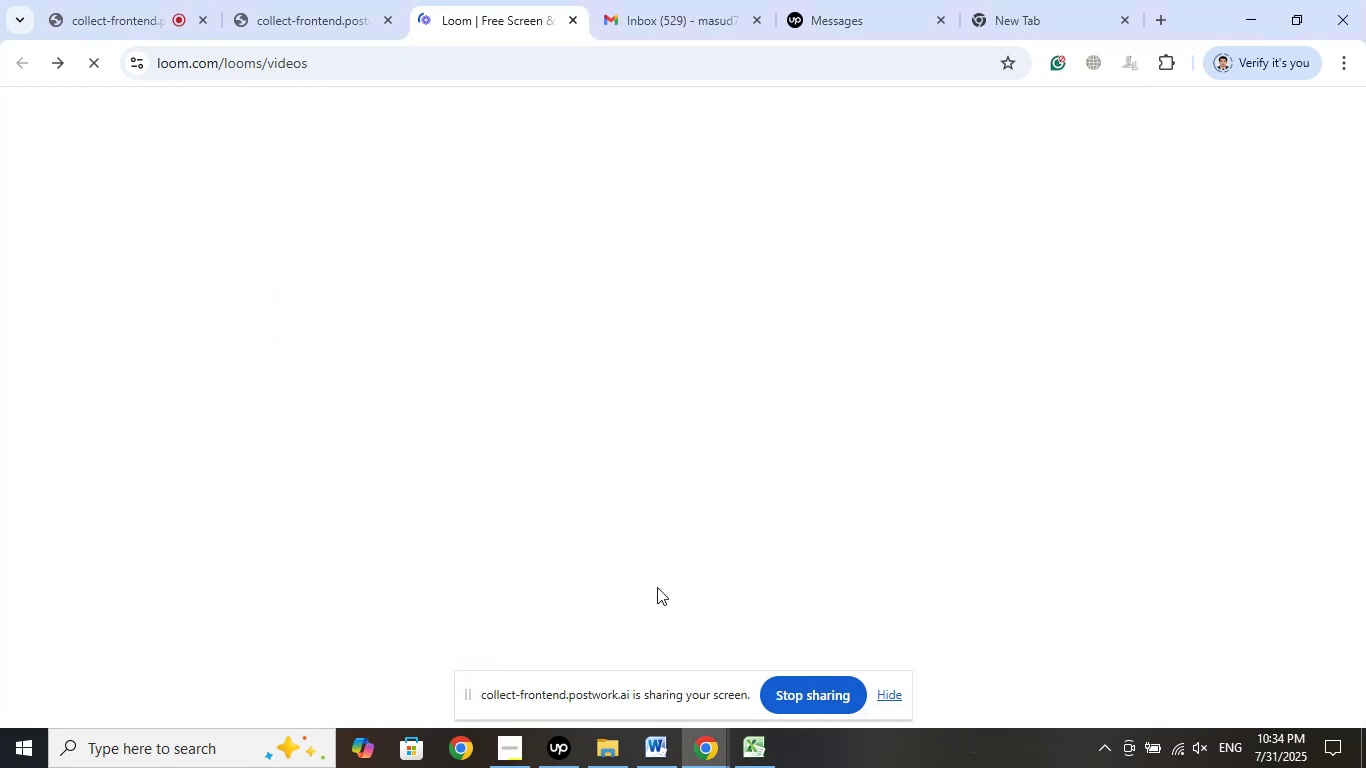 
left_click([567, 744])
 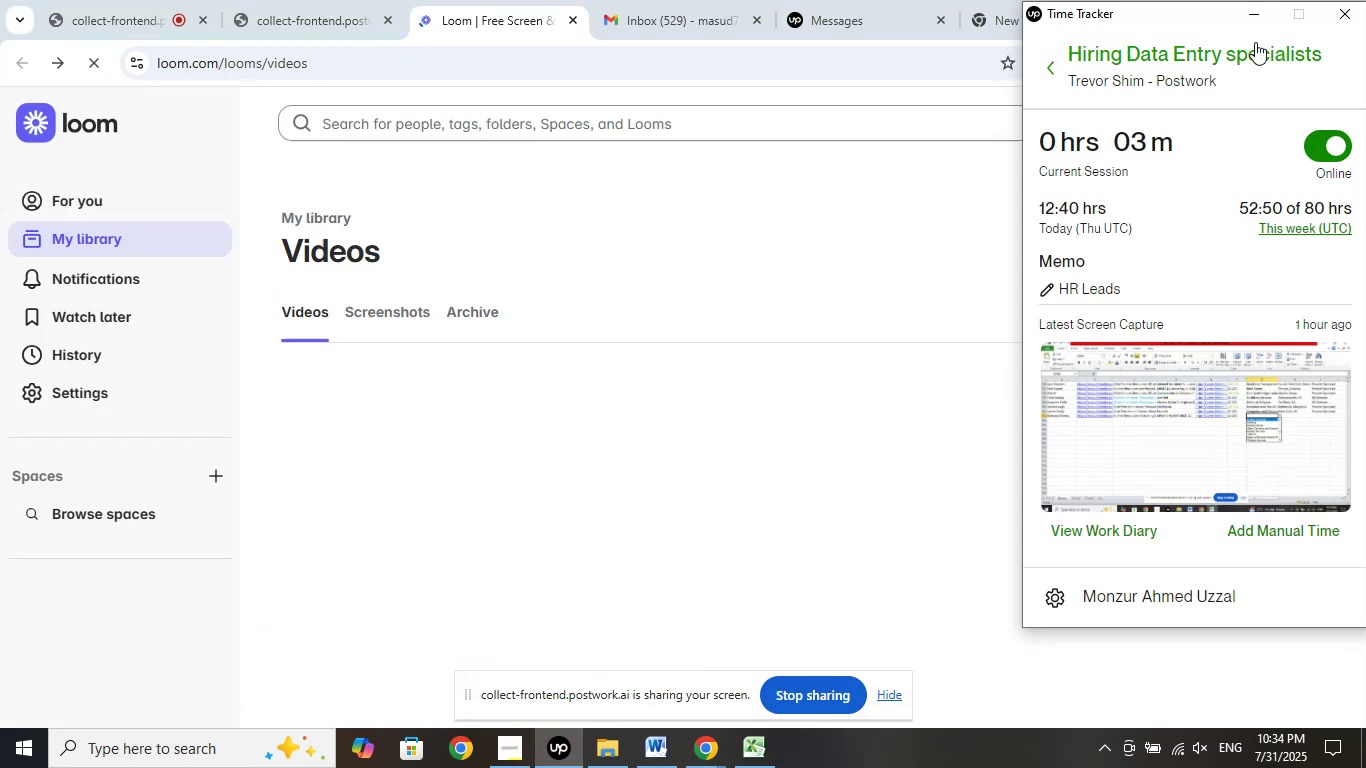 
left_click([1252, 10])
 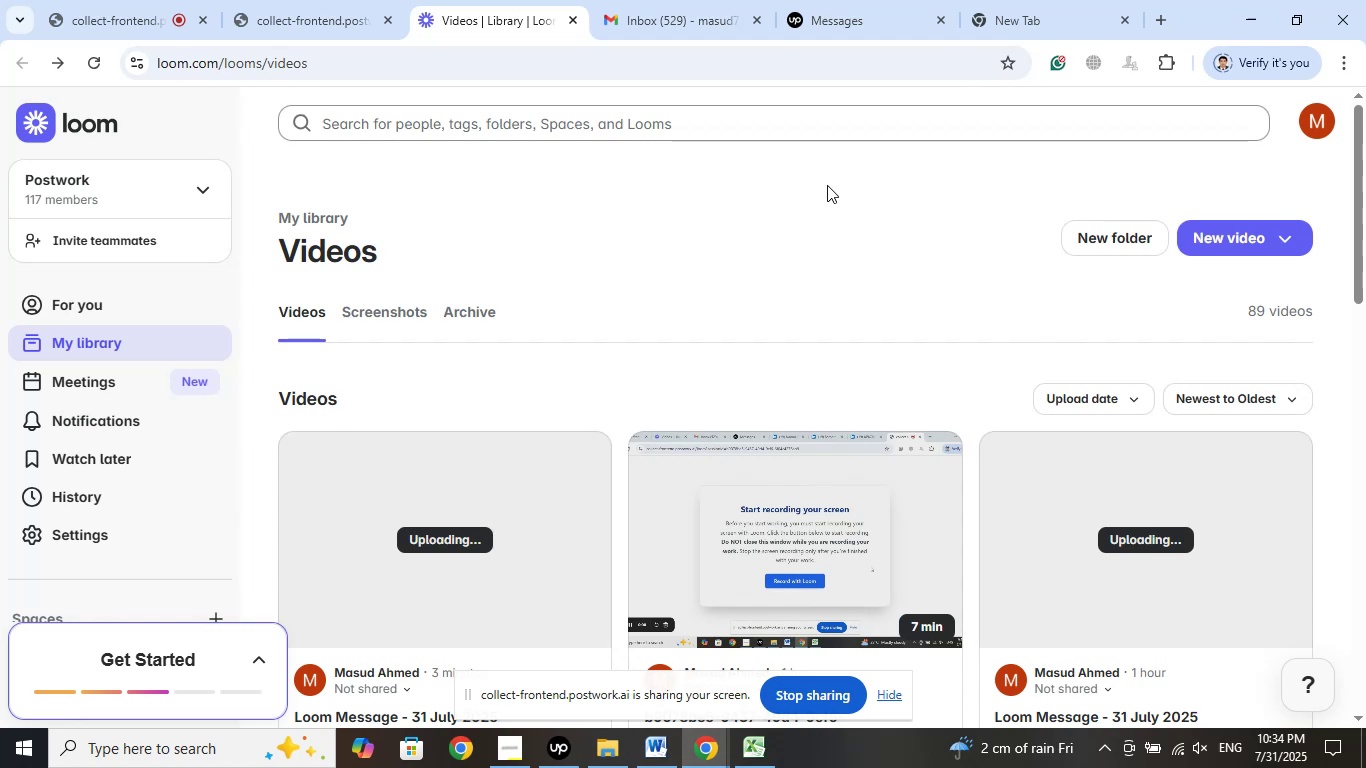 
wait(35.84)
 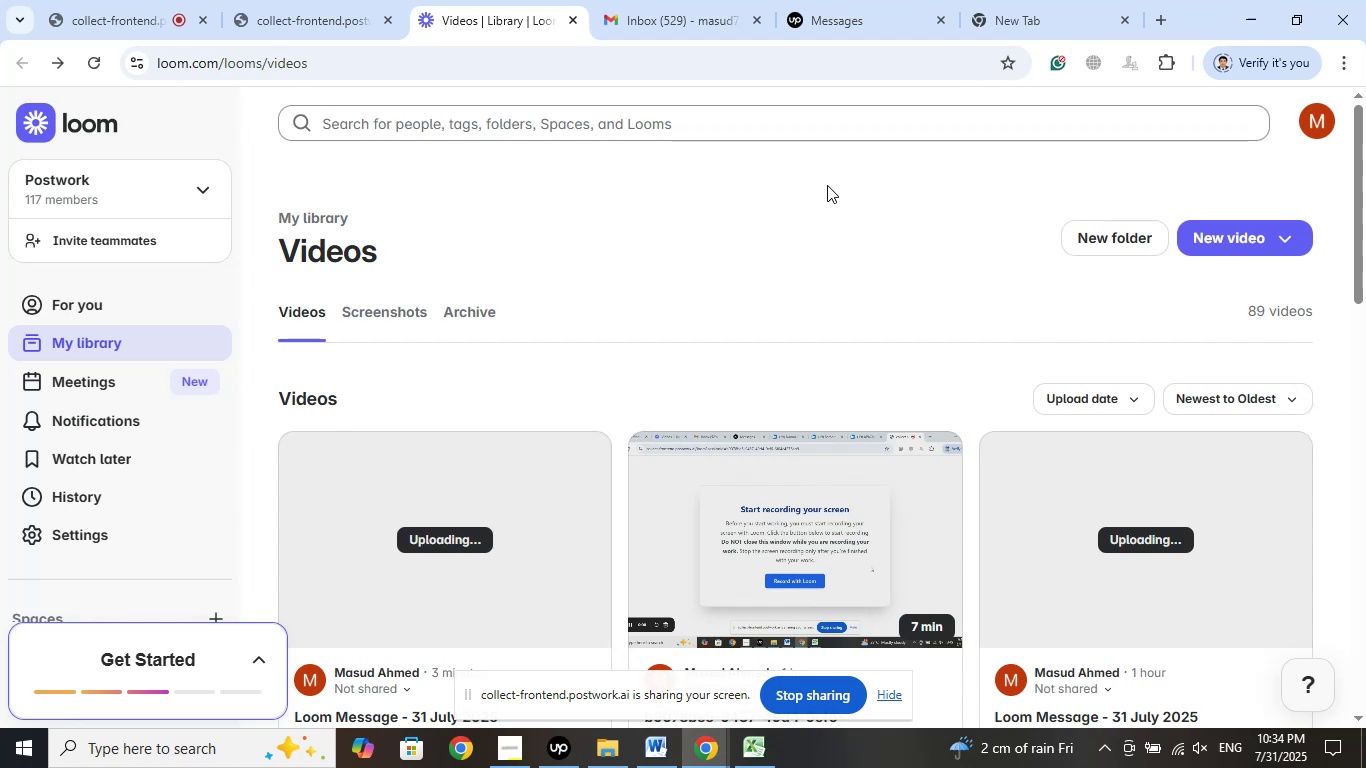 
scroll: coordinate [719, 344], scroll_direction: down, amount: 5.0
 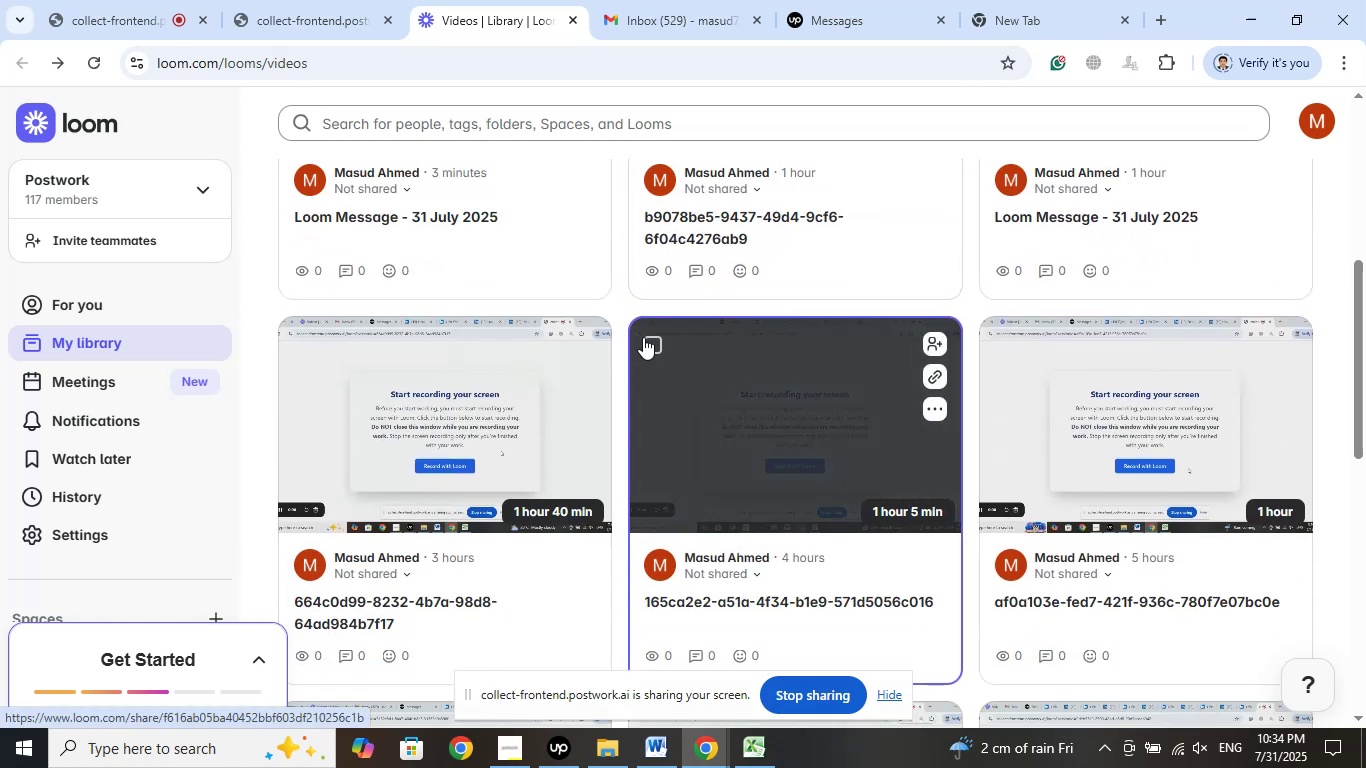 
scroll: coordinate [643, 337], scroll_direction: up, amount: 10.0
 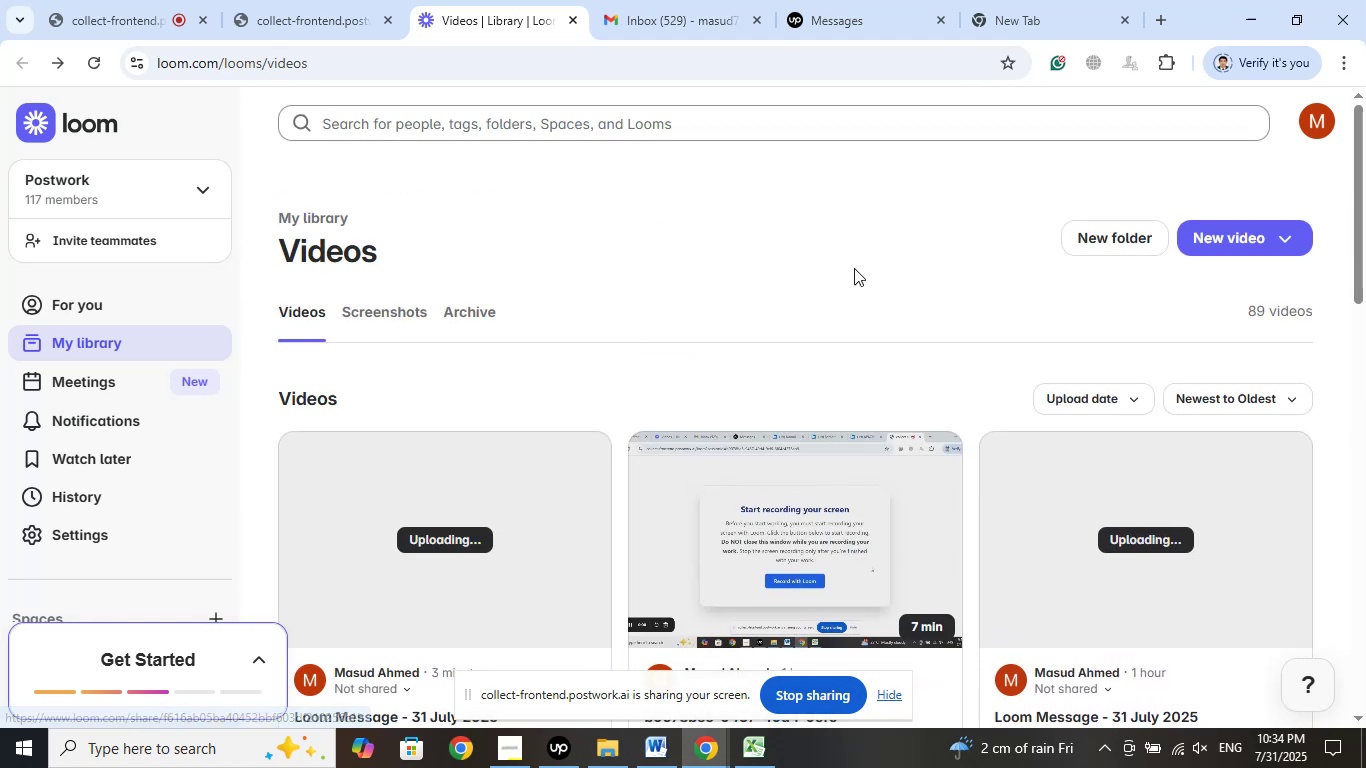 
left_click([846, 257])
 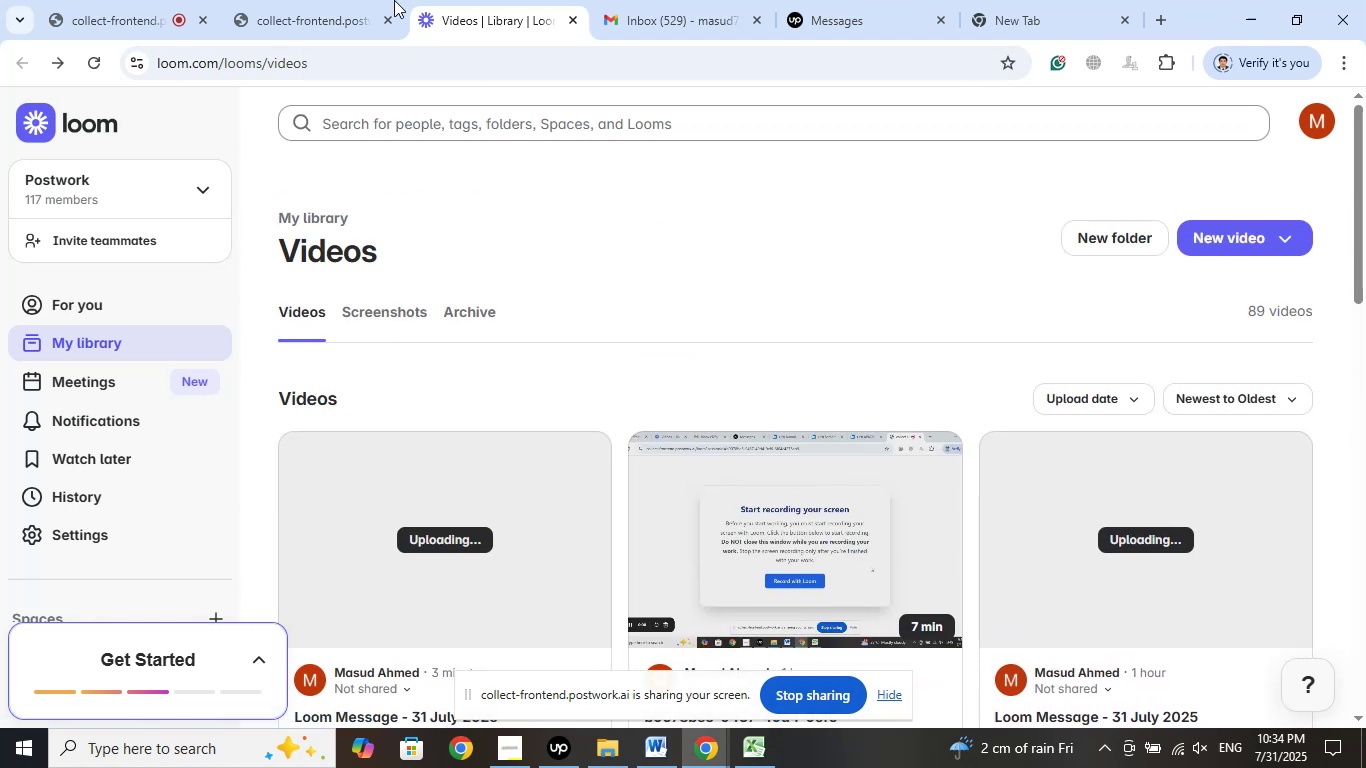 
left_click([371, 0])
 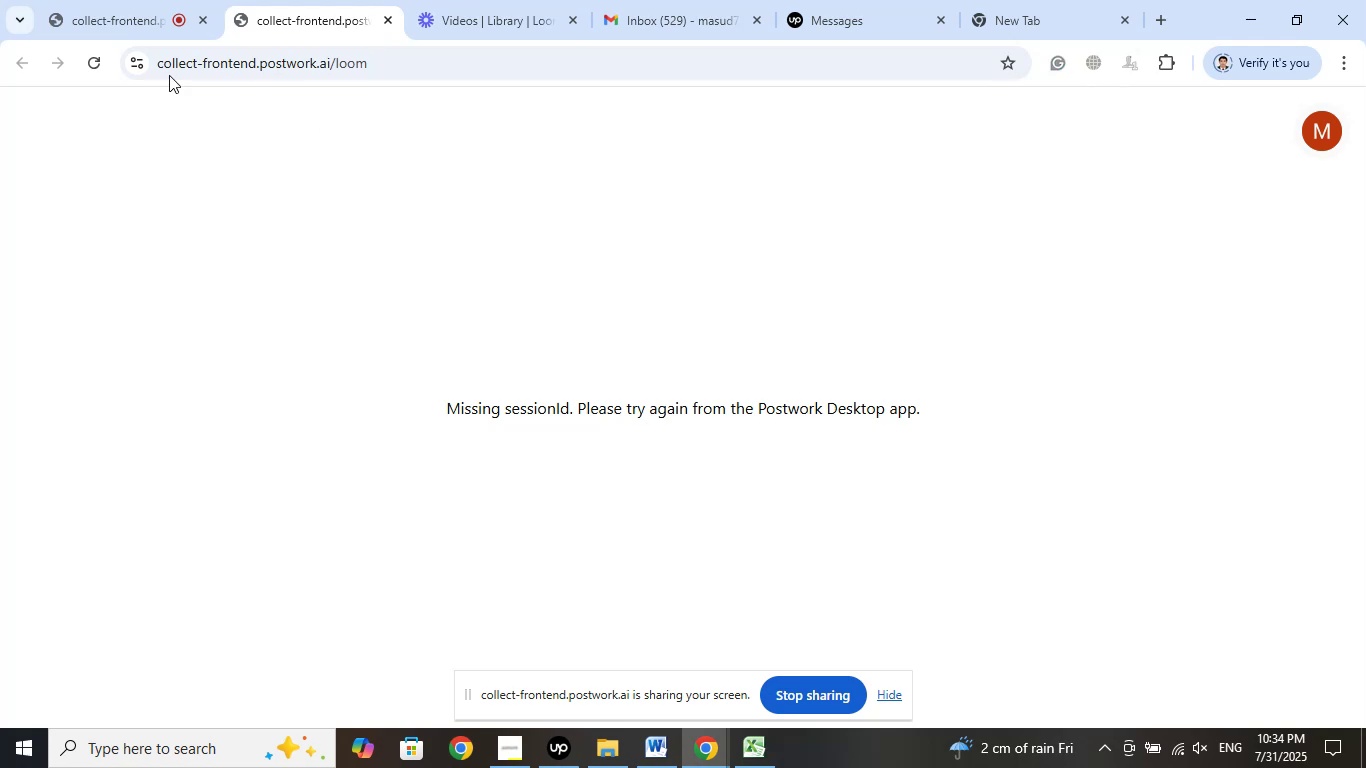 
left_click([154, 0])
 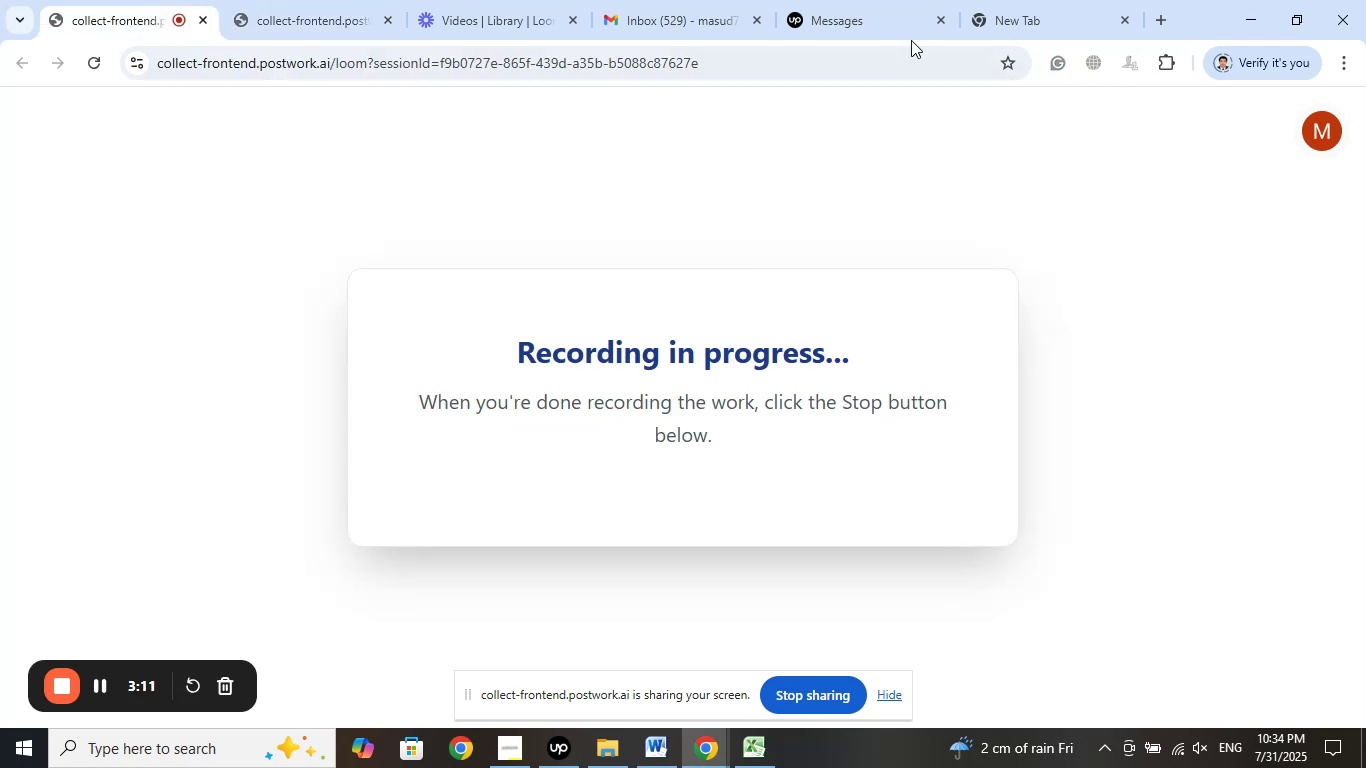 
left_click([996, 0])
 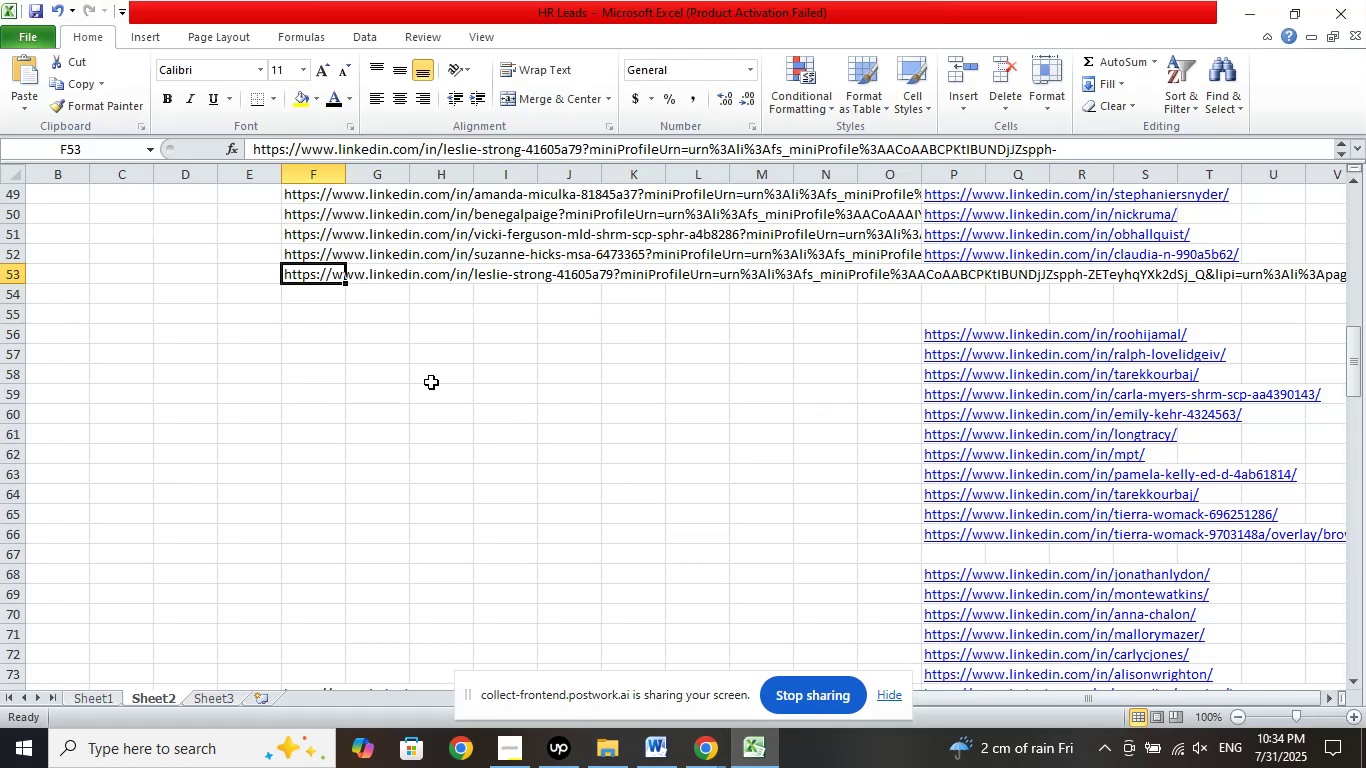 
right_click([315, 269])
 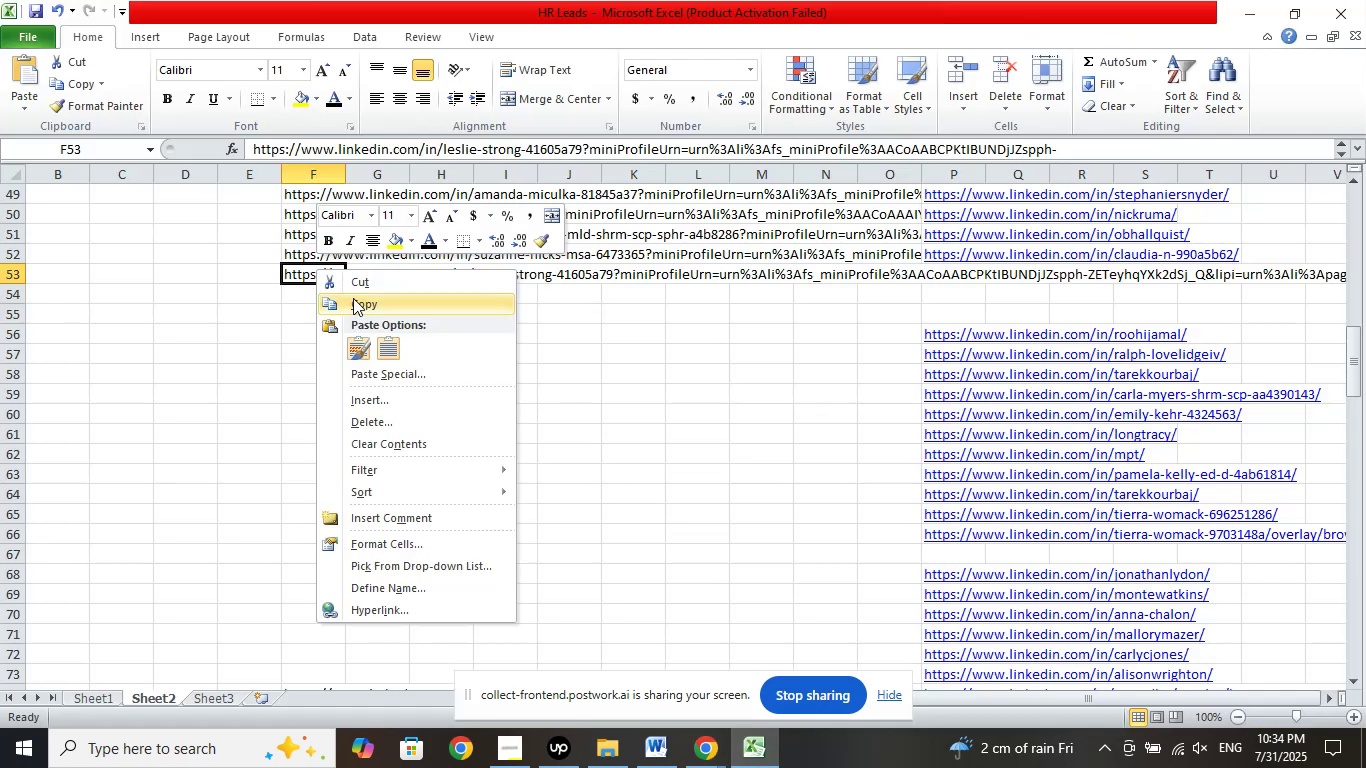 
left_click([353, 298])
 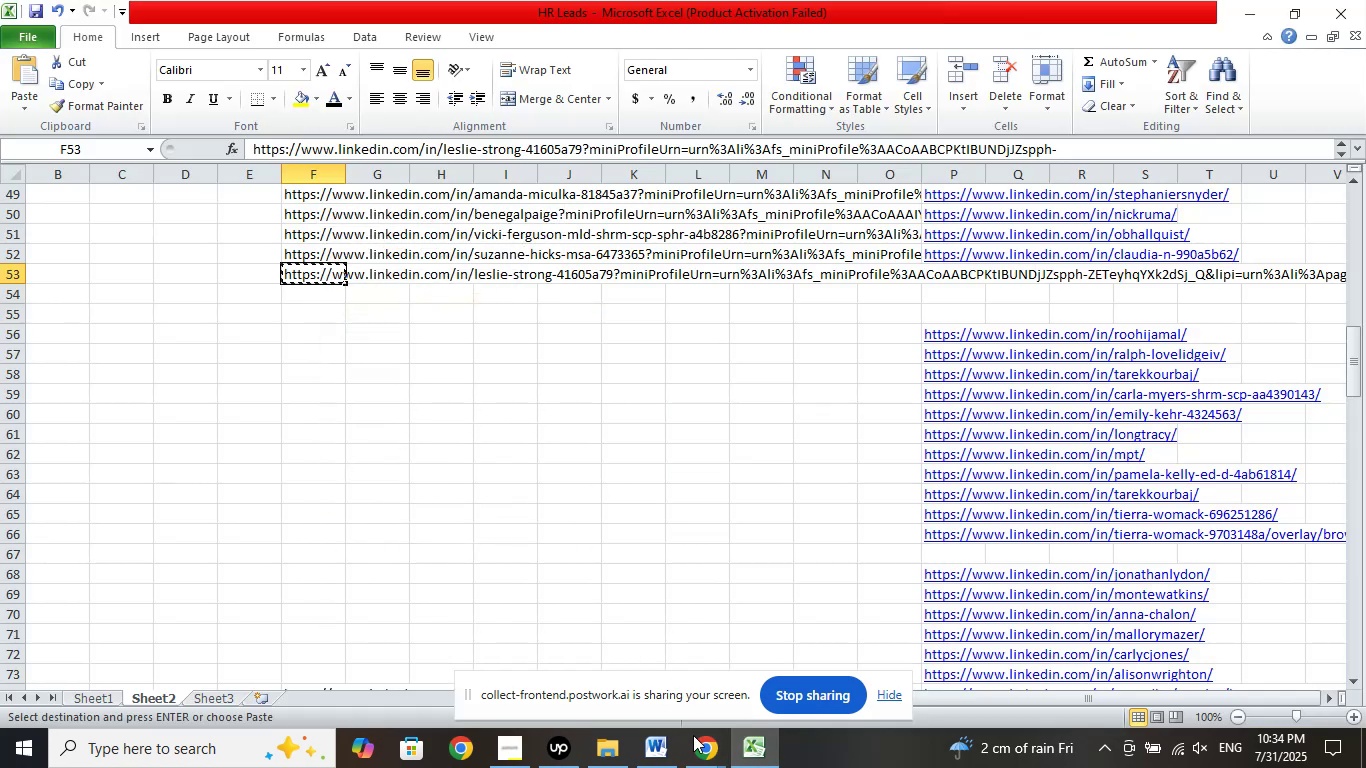 
left_click([701, 756])
 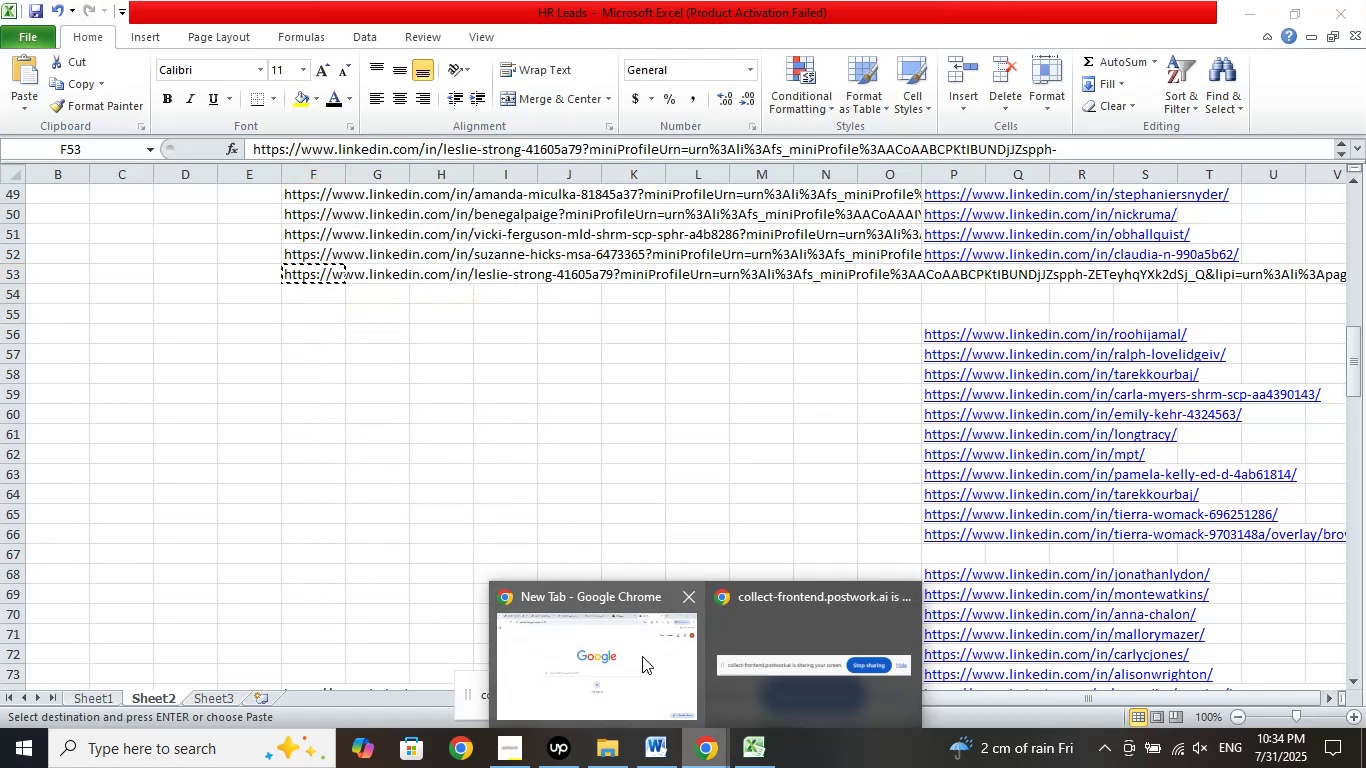 
left_click([642, 656])
 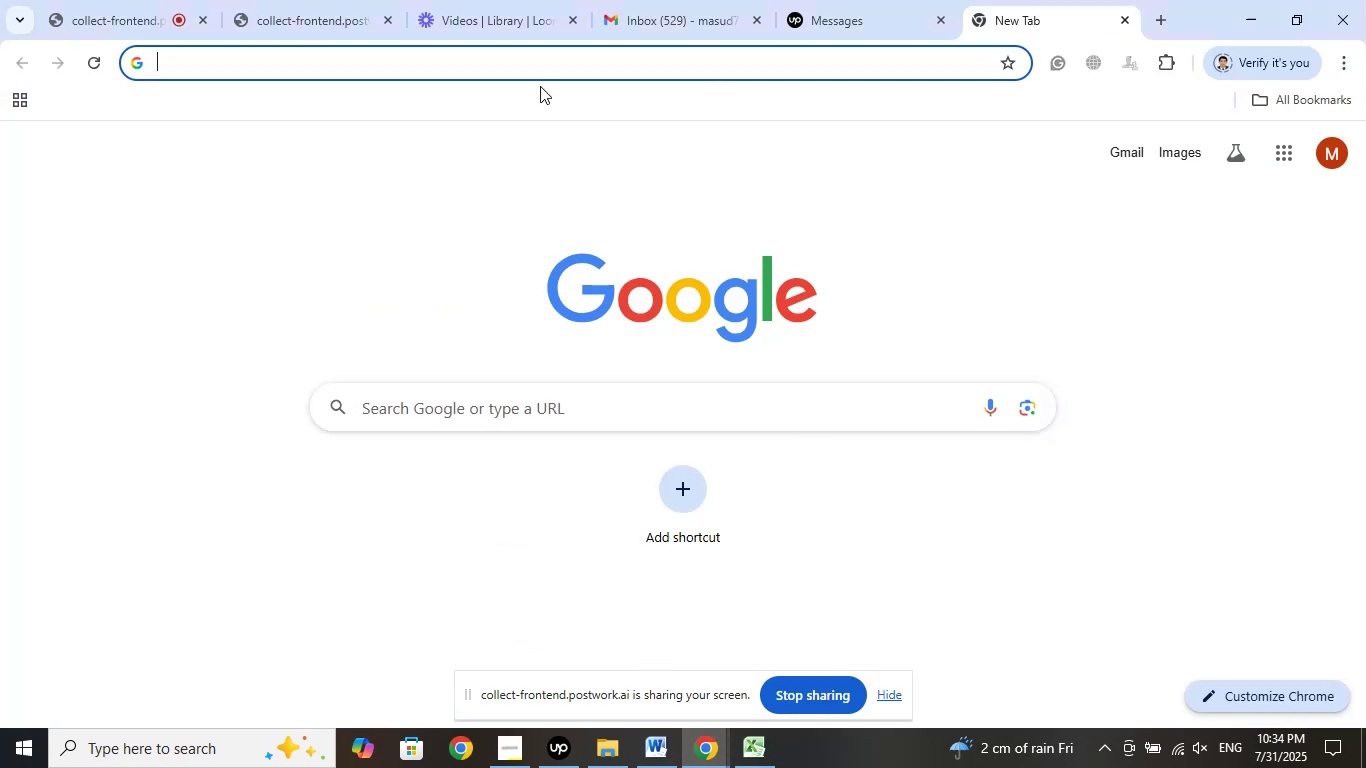 
right_click([507, 73])
 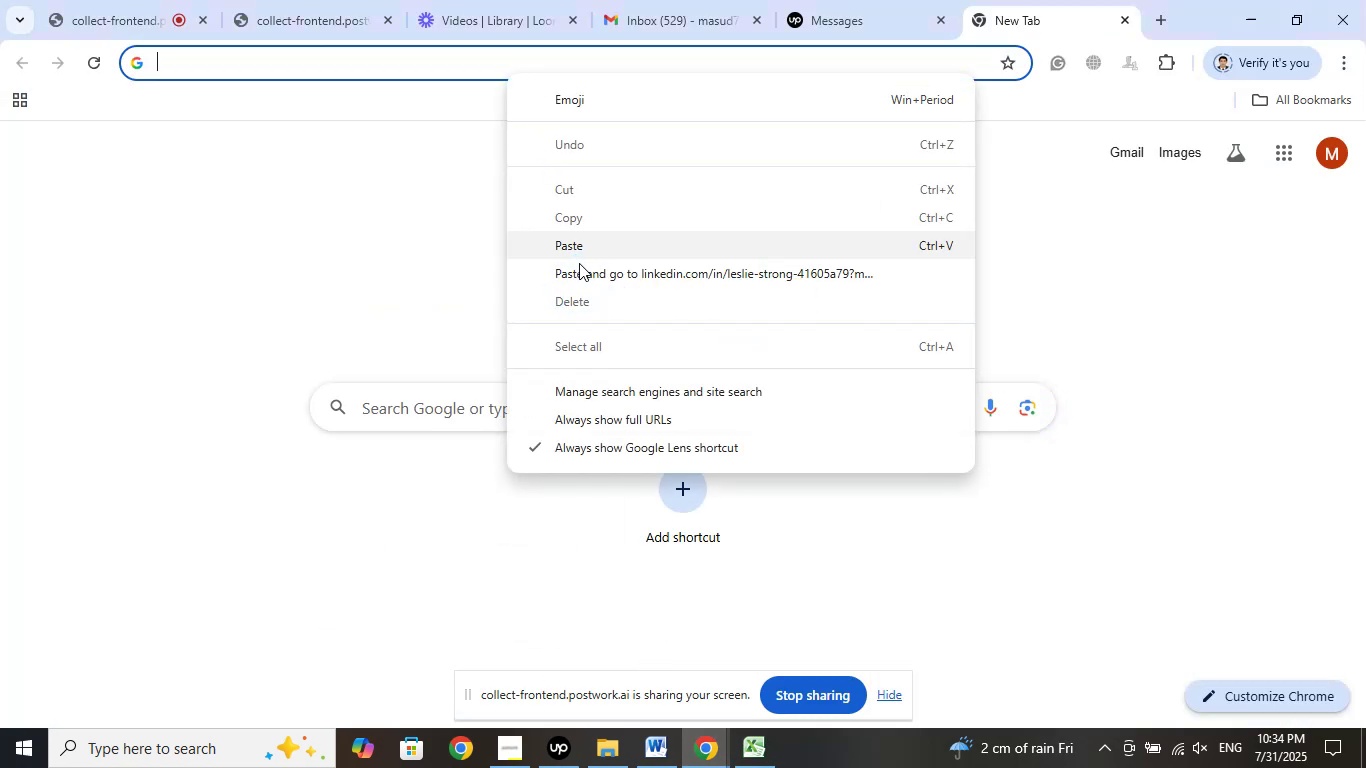 
left_click([580, 272])
 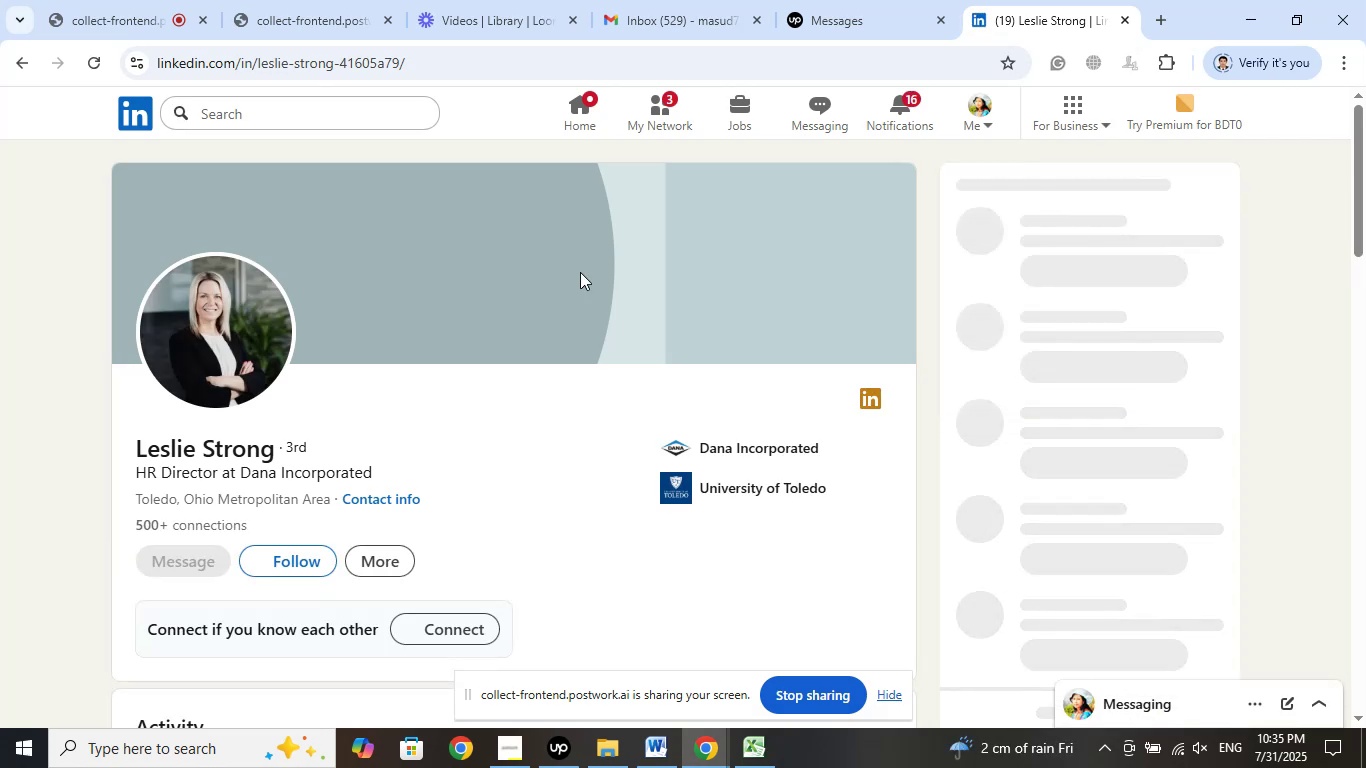 
wait(21.57)
 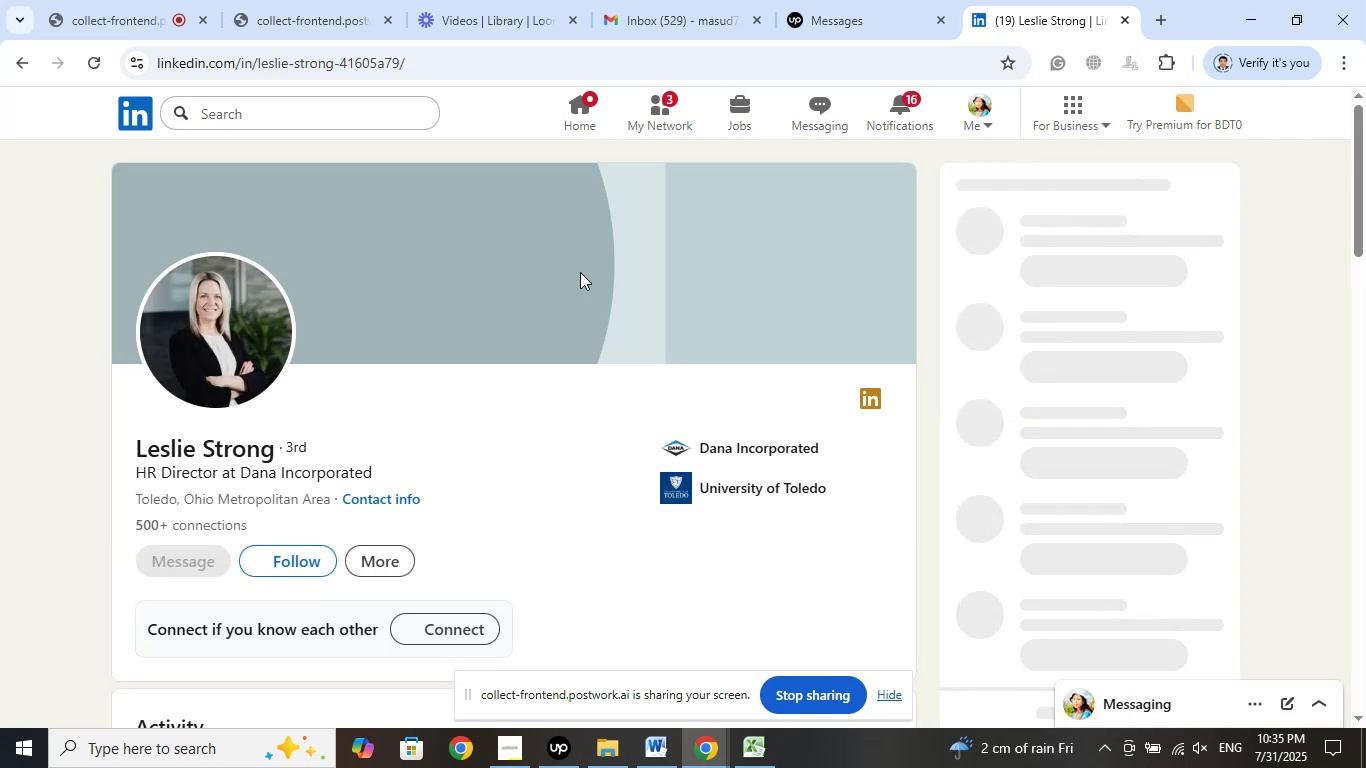 
left_click([761, 458])
 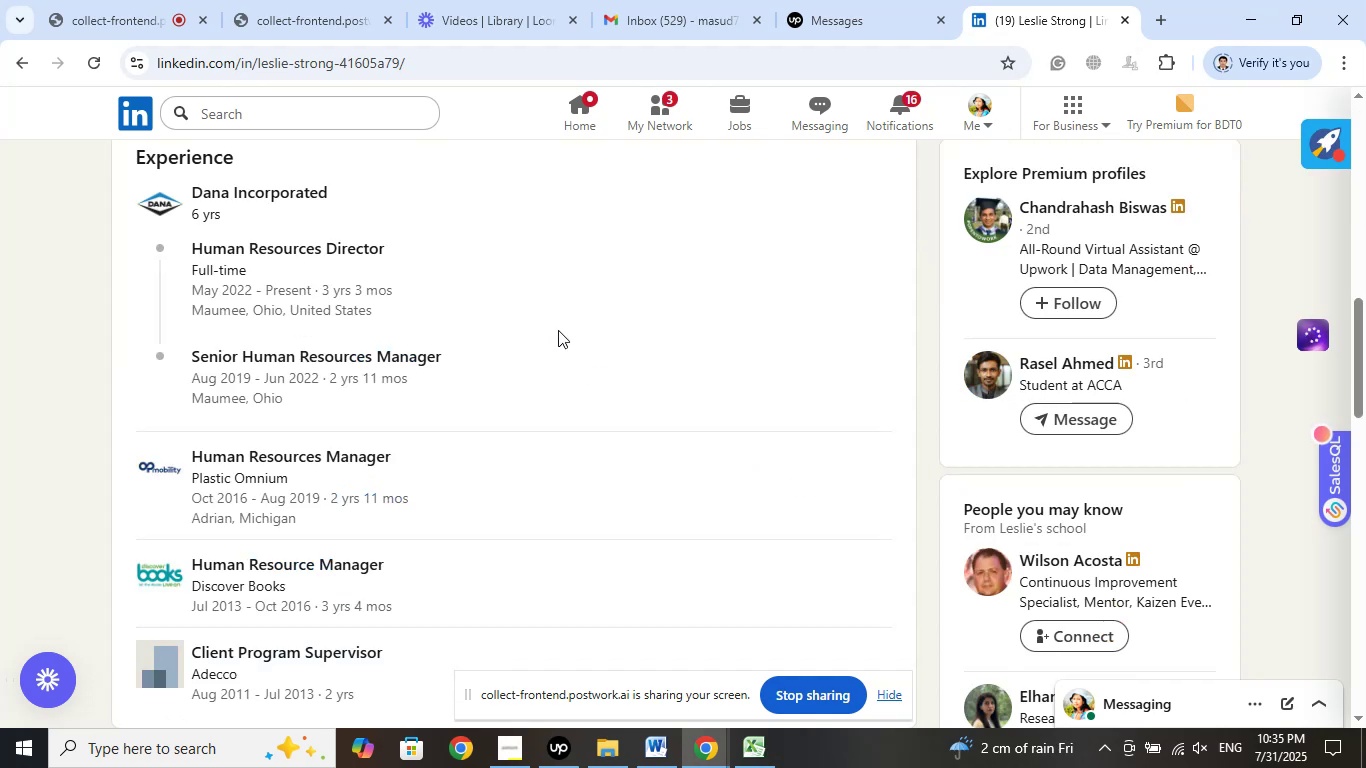 
scroll: coordinate [546, 325], scroll_direction: up, amount: 2.0
 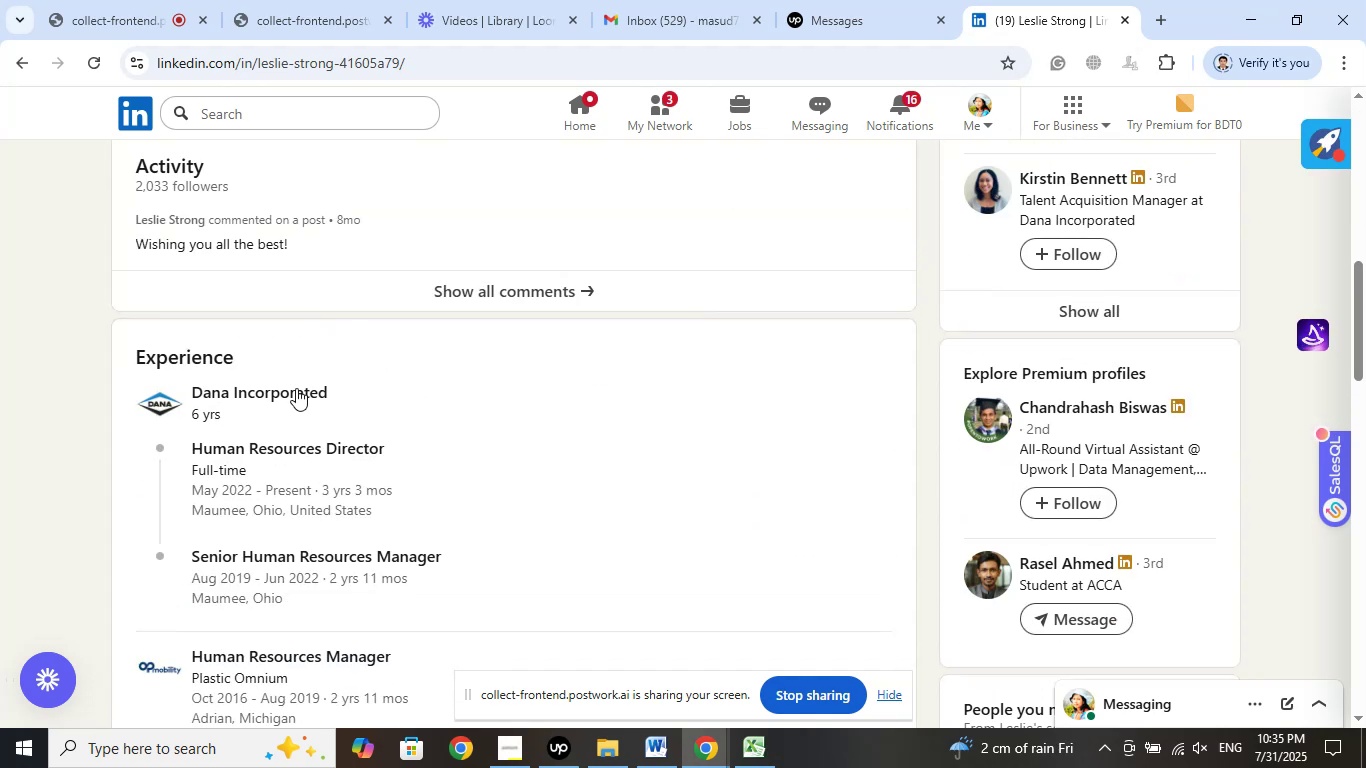 
right_click([296, 388])
 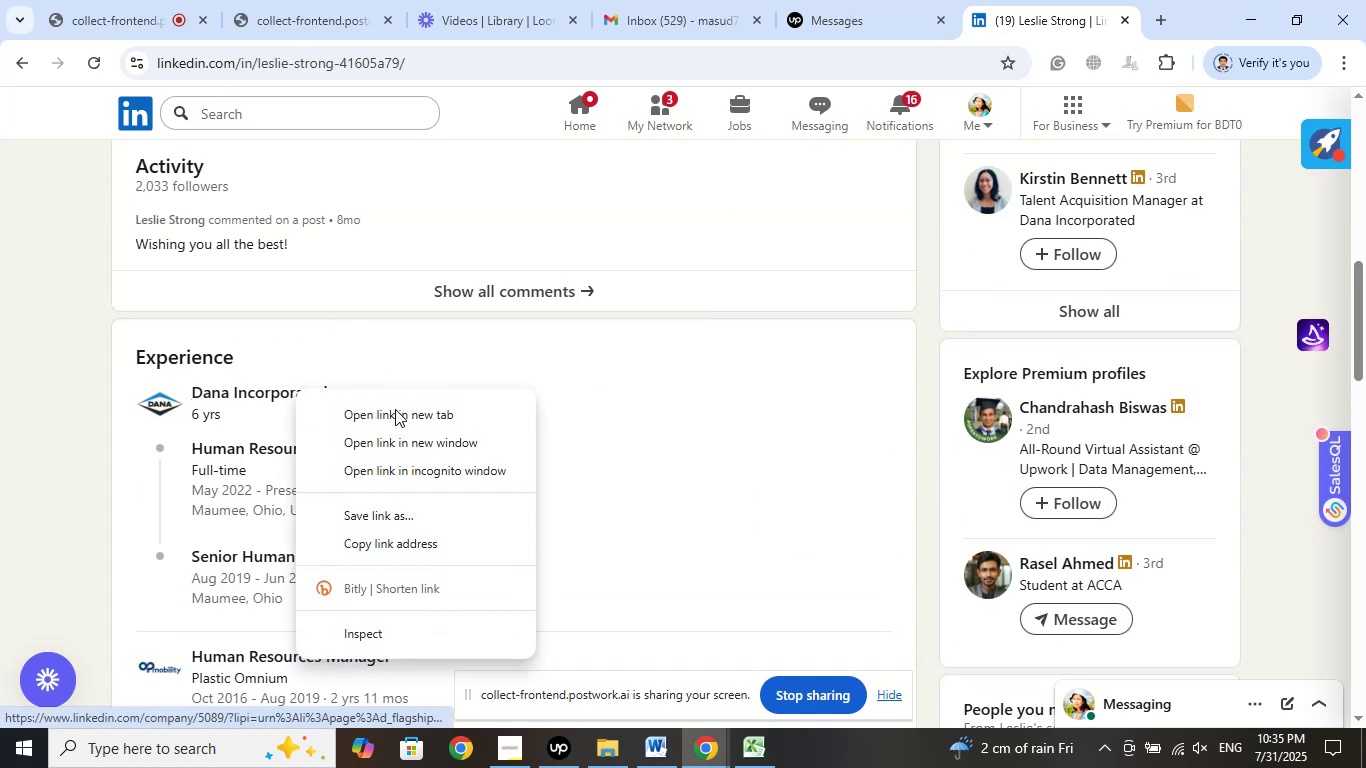 
left_click([395, 409])
 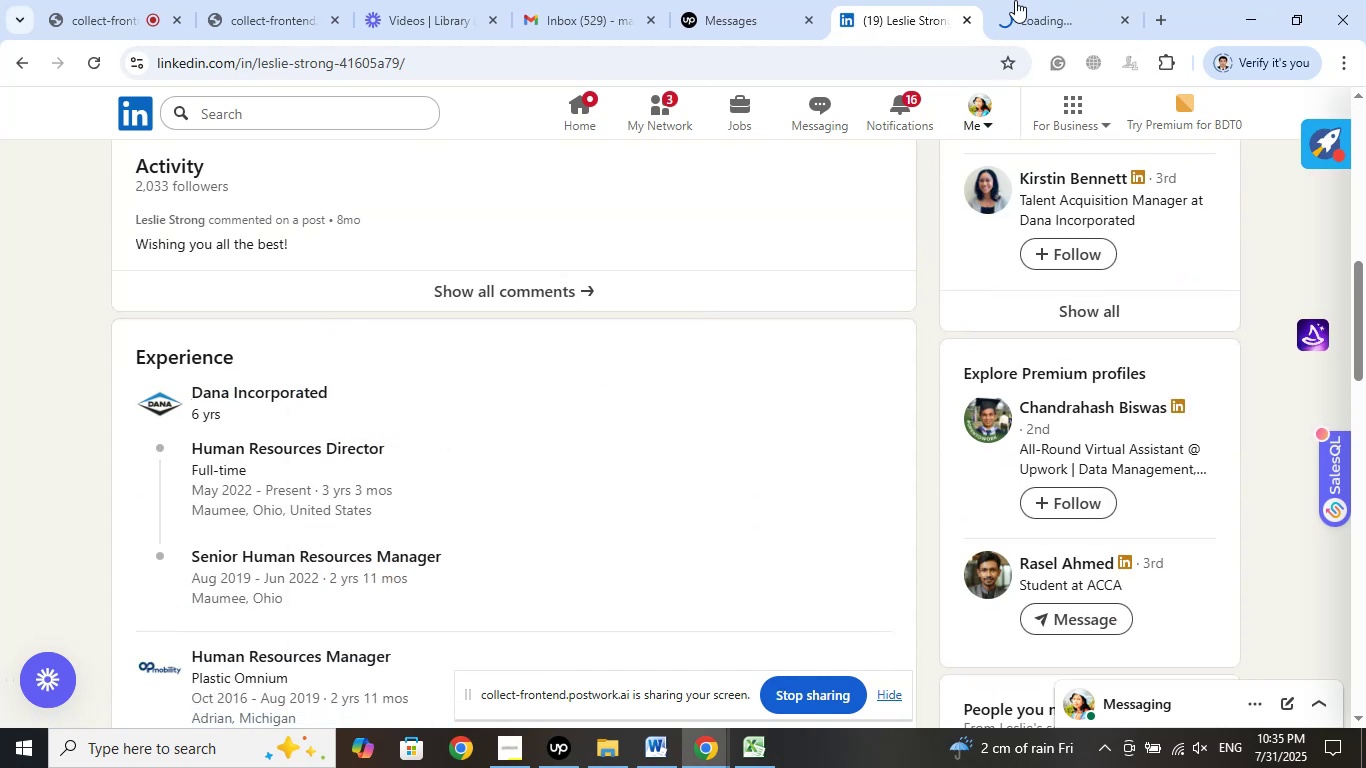 
left_click([1060, 0])
 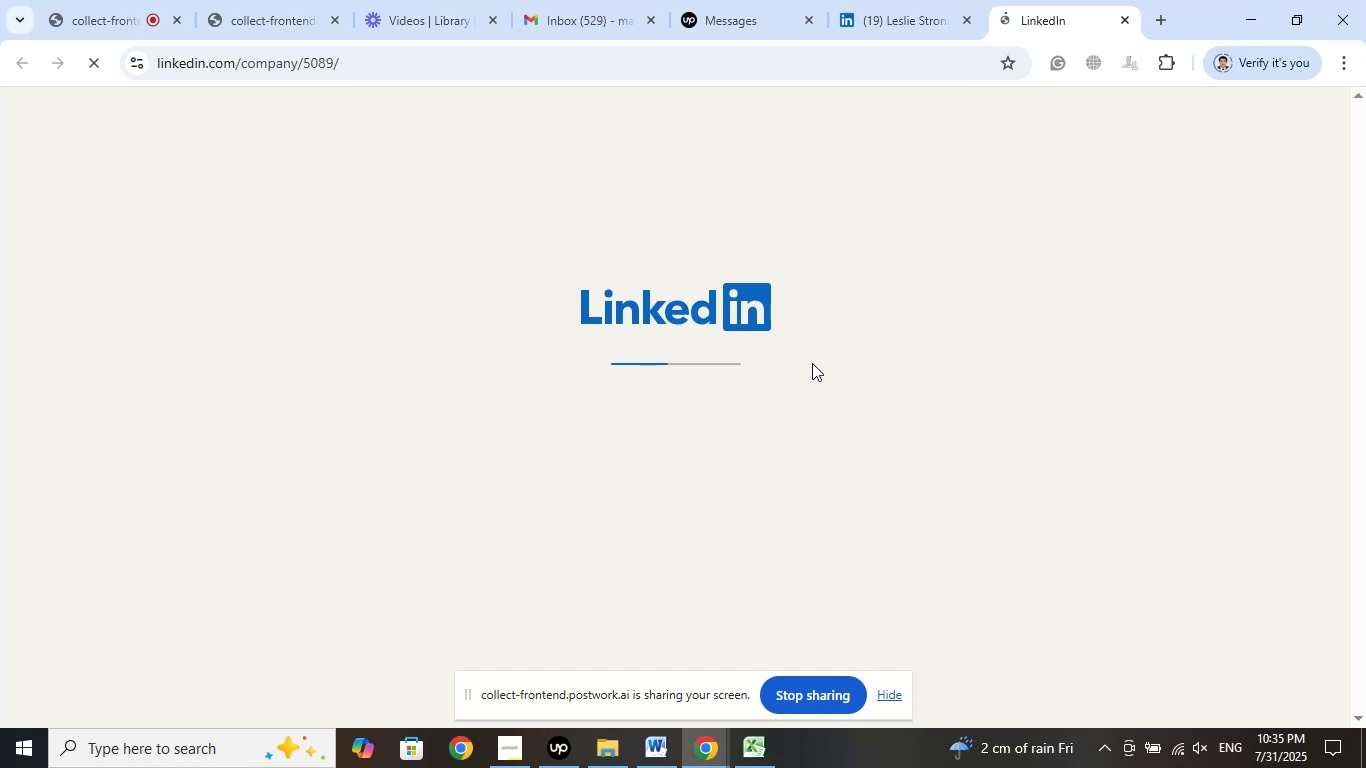 
wait(11.04)
 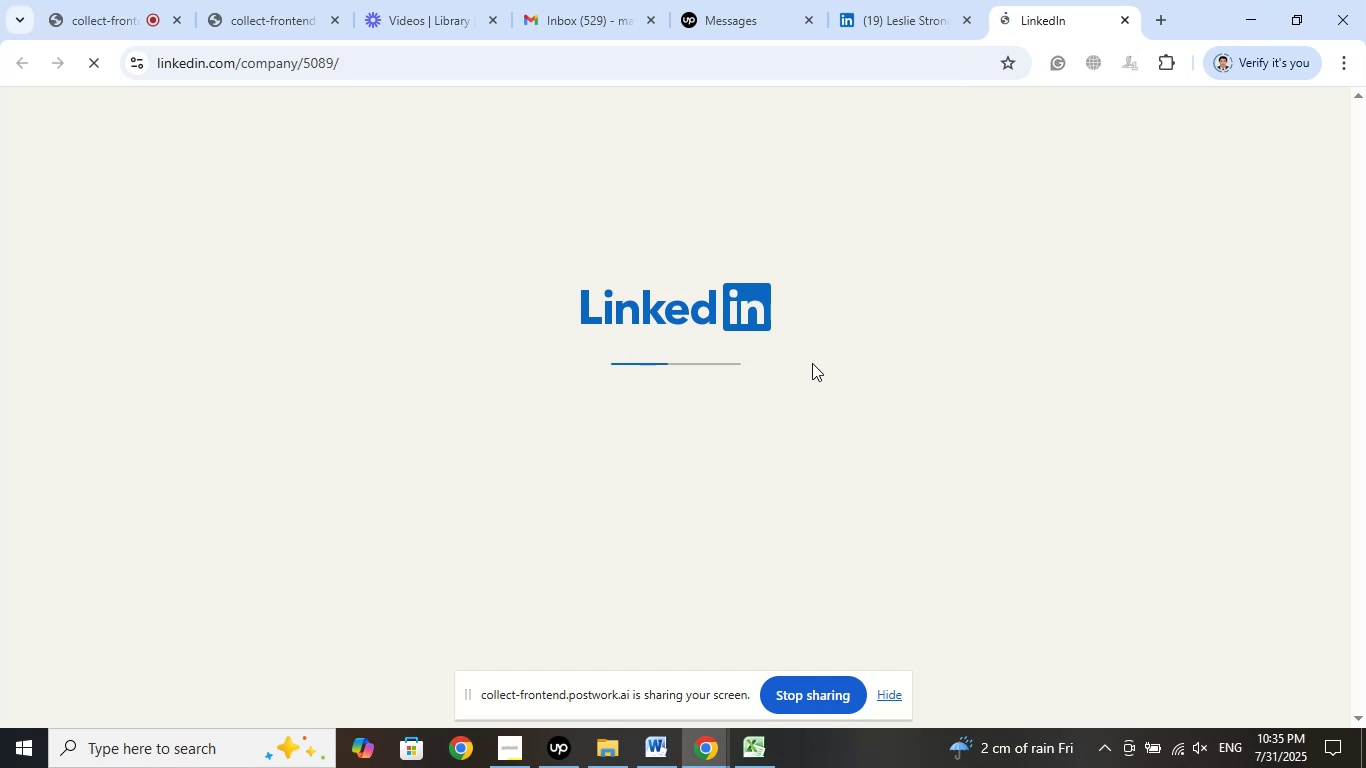 
left_click([1122, 22])
 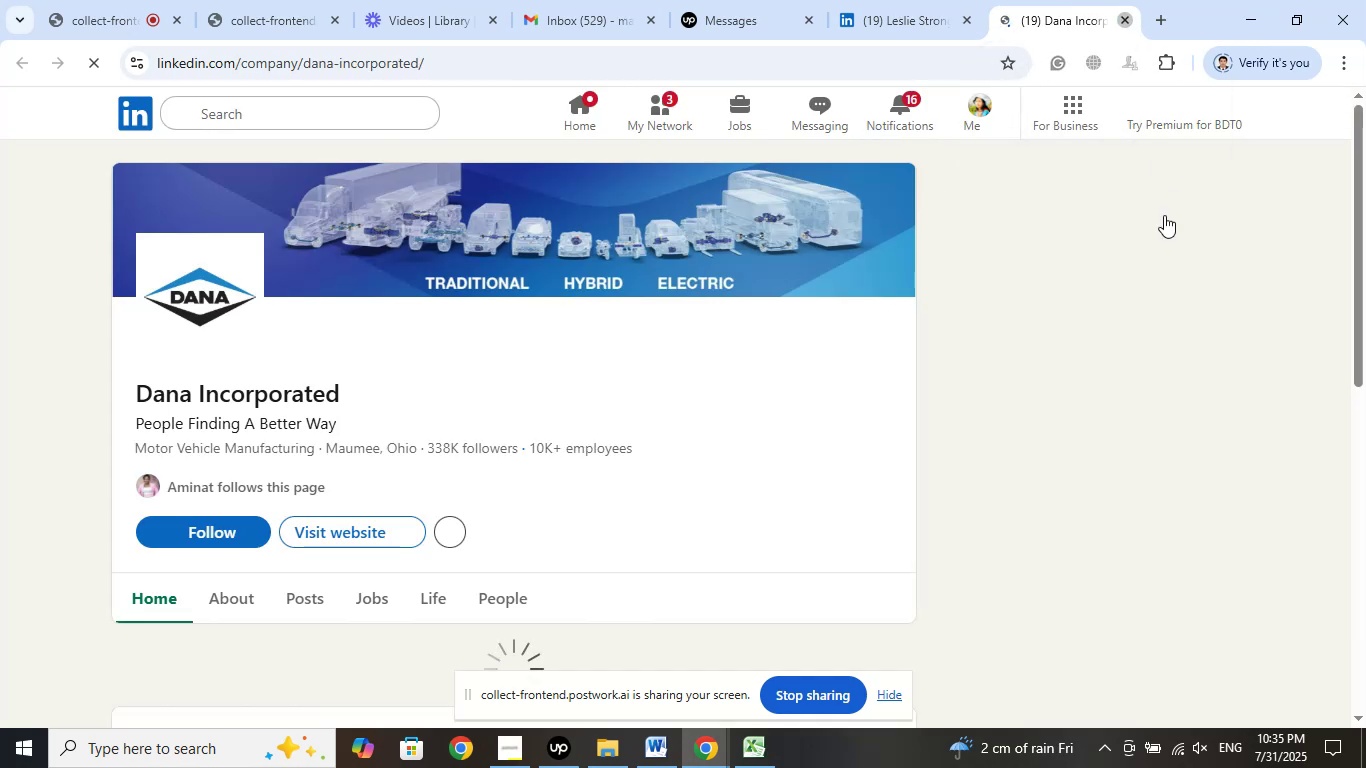 
mouse_move([1117, 382])
 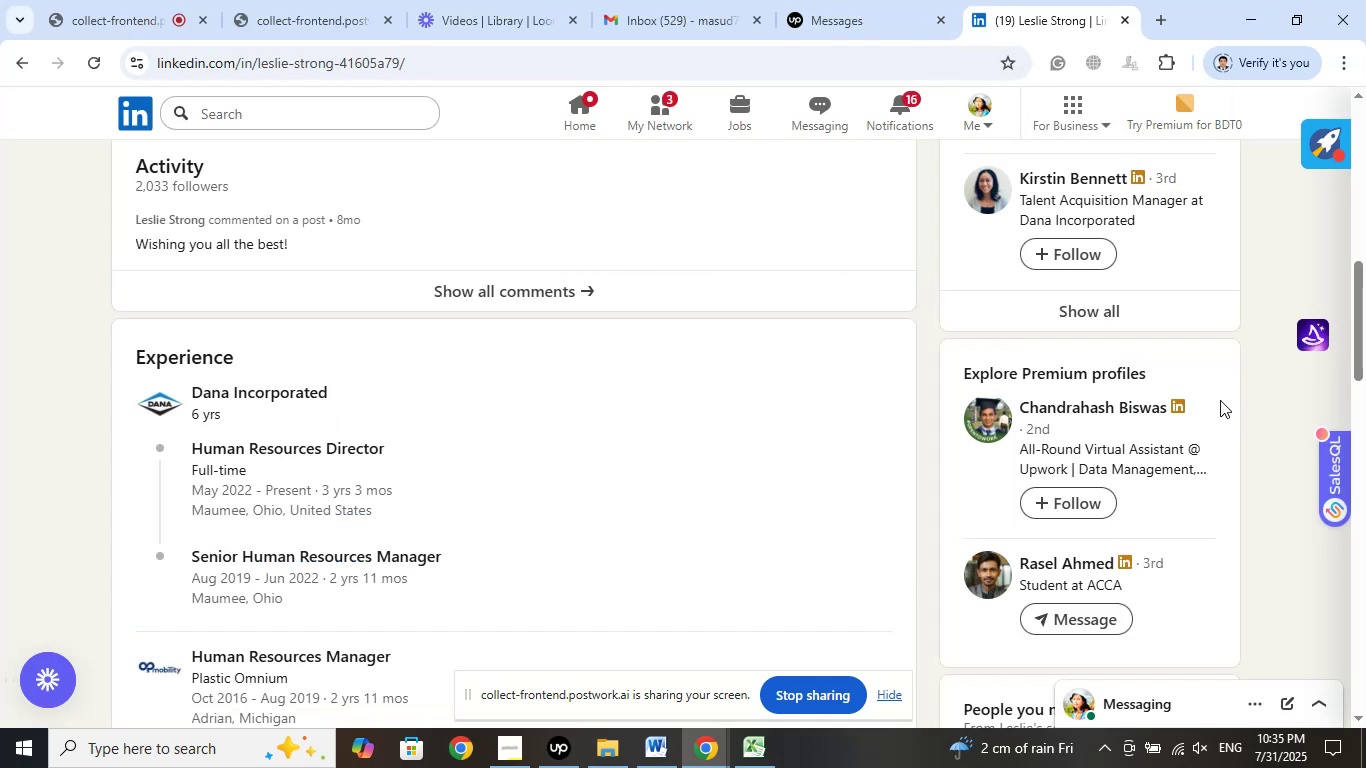 
left_click([1119, 319])
 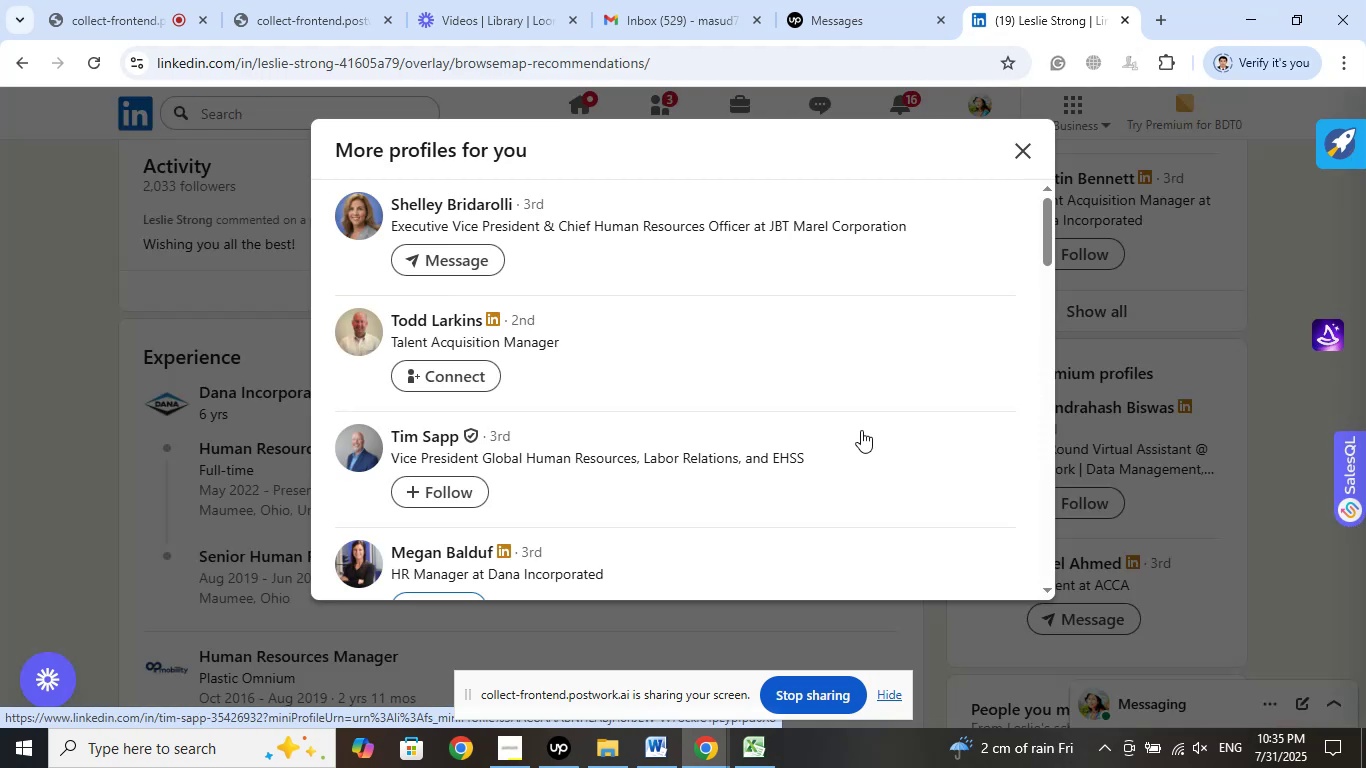 
scroll: coordinate [861, 430], scroll_direction: down, amount: 4.0
 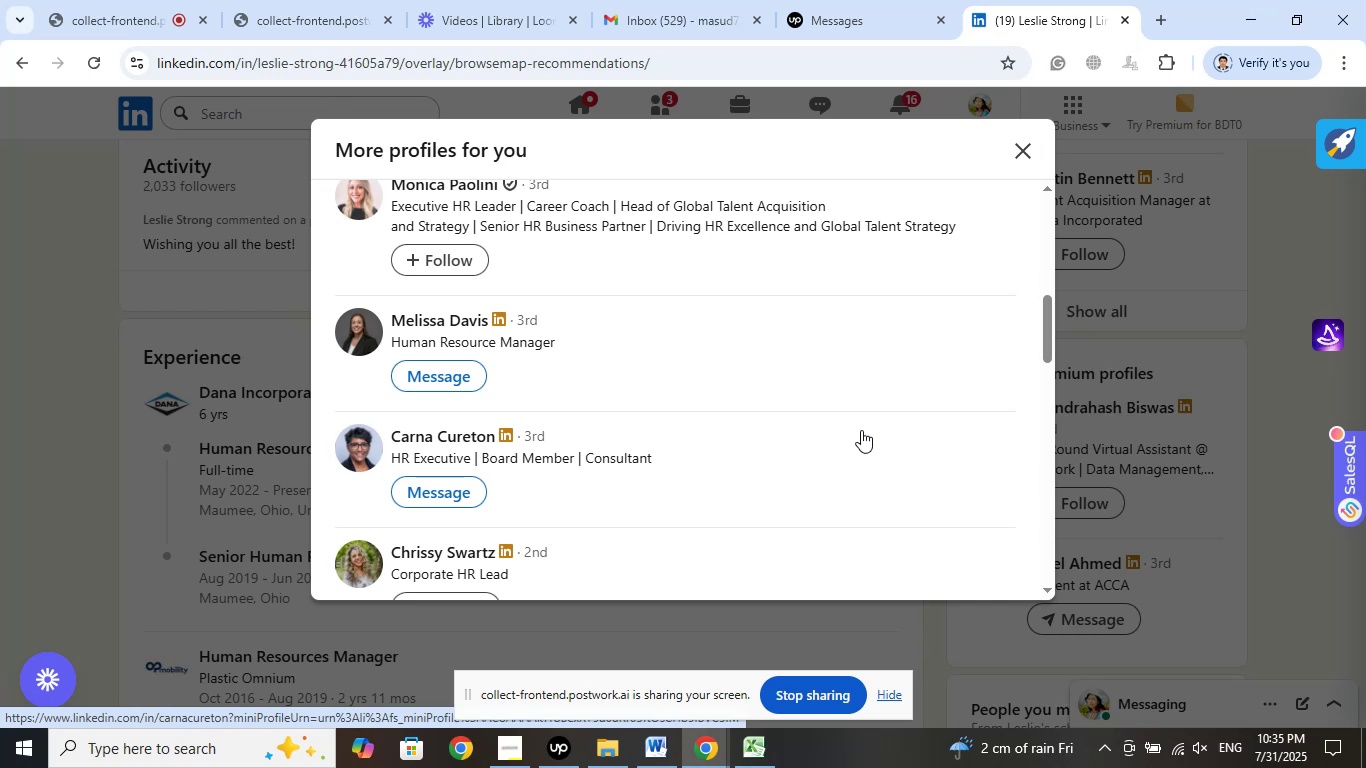 
right_click([446, 315])
 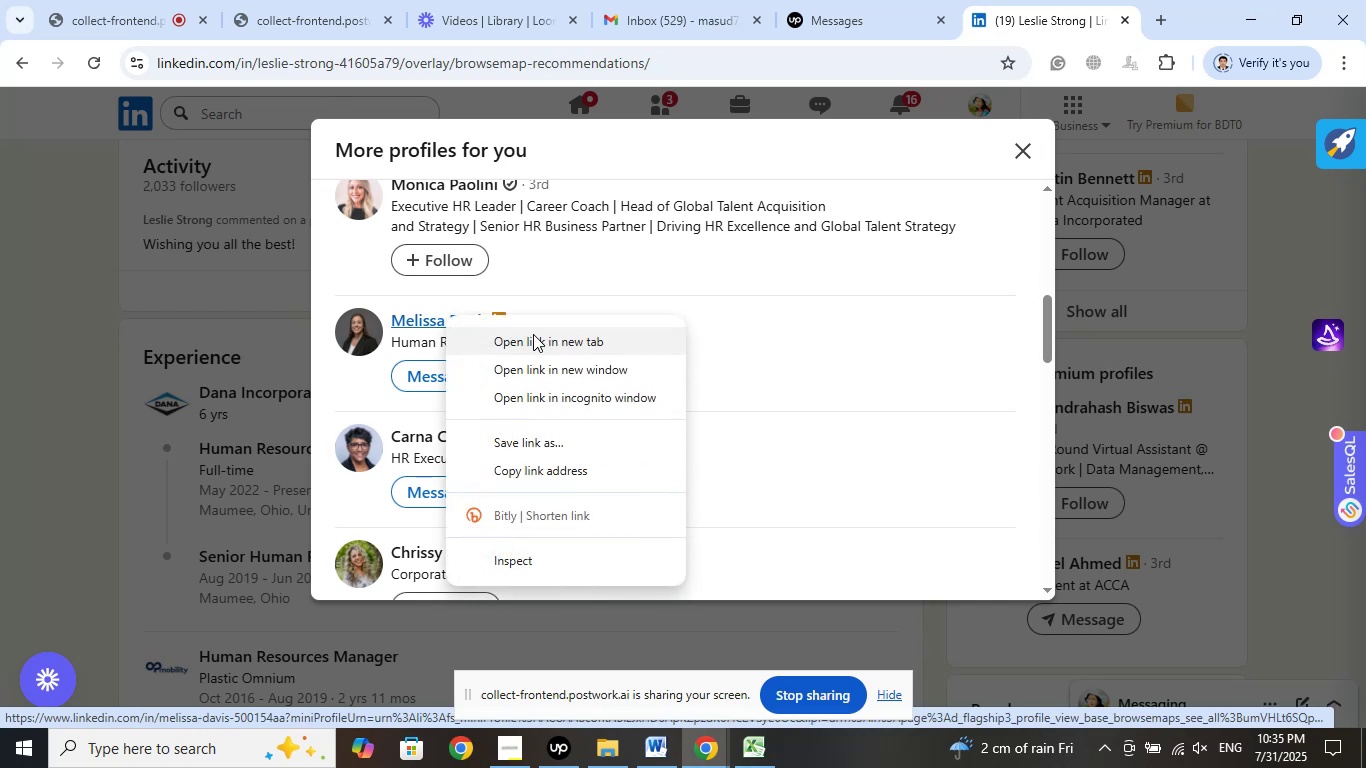 
left_click([534, 336])
 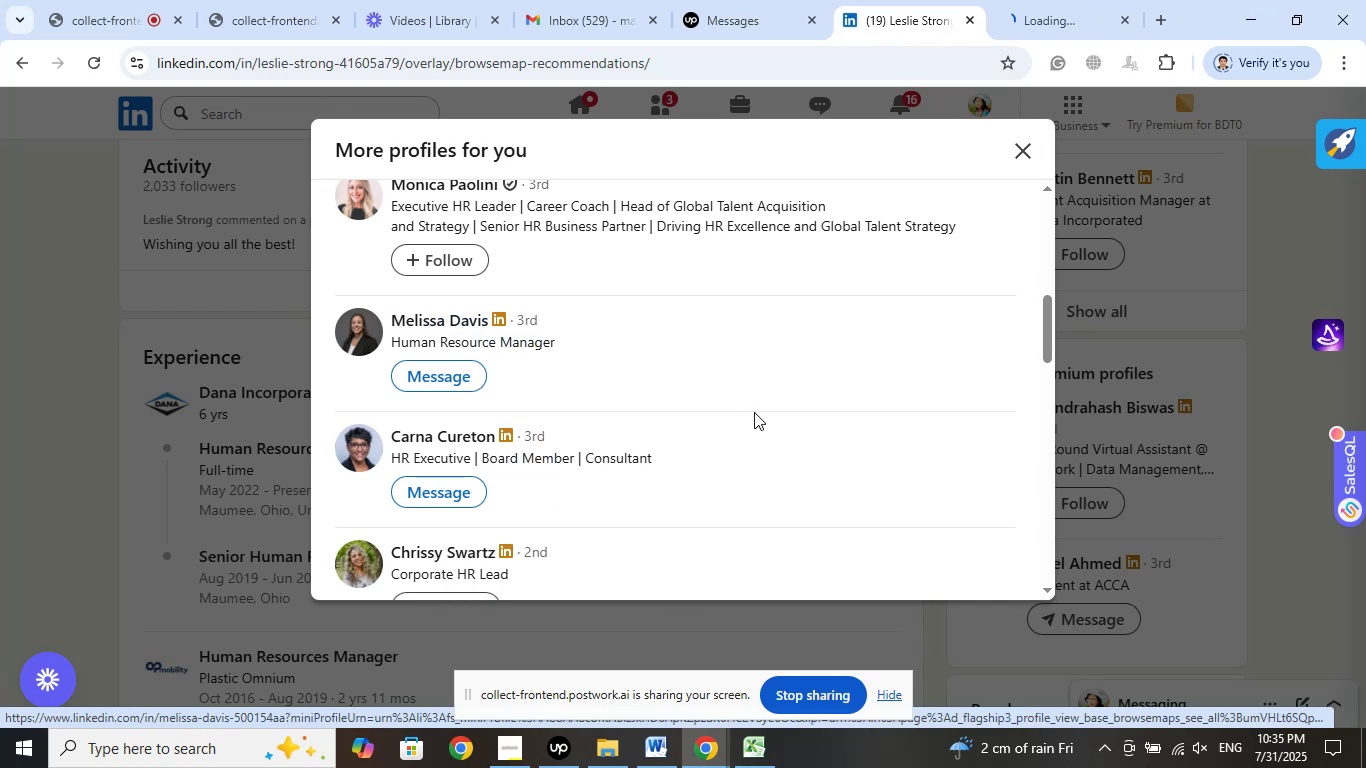 
scroll: coordinate [766, 412], scroll_direction: down, amount: 3.0
 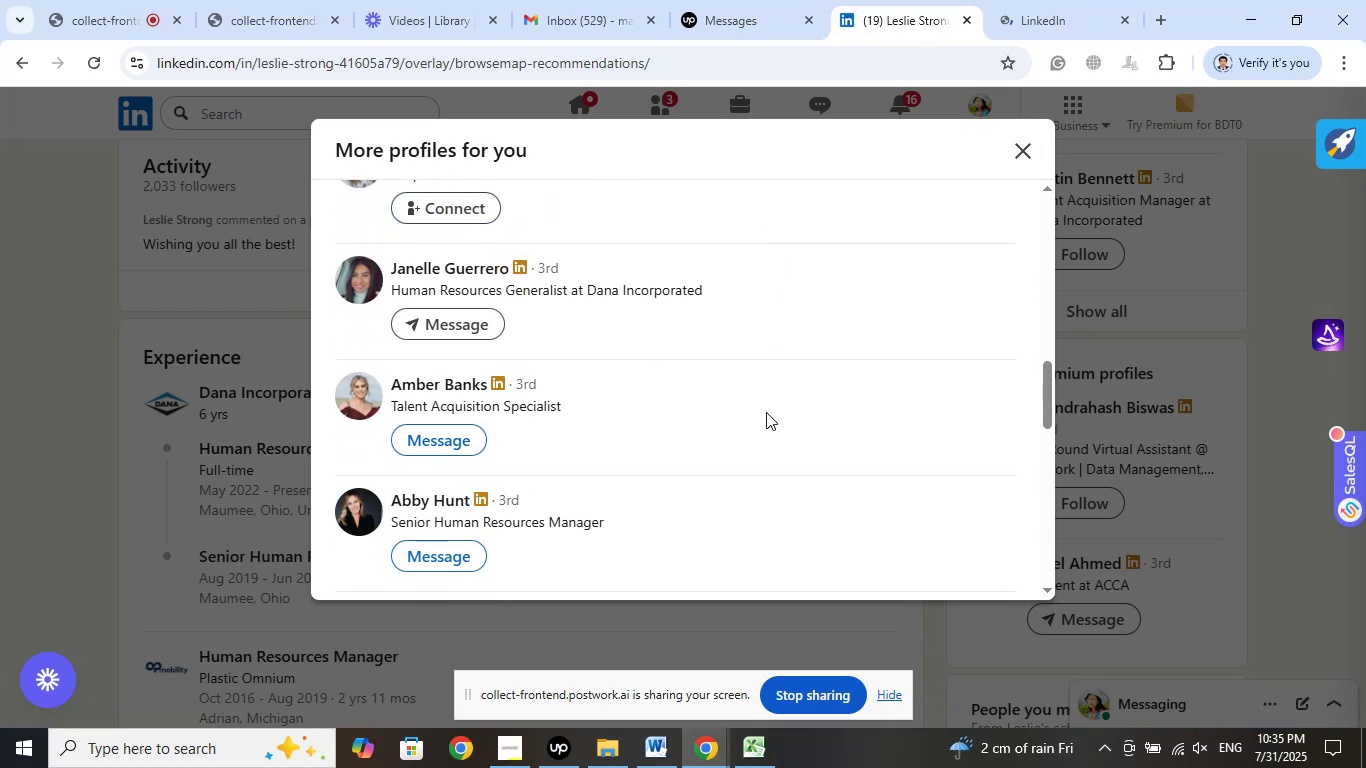 
scroll: coordinate [766, 412], scroll_direction: up, amount: 1.0
 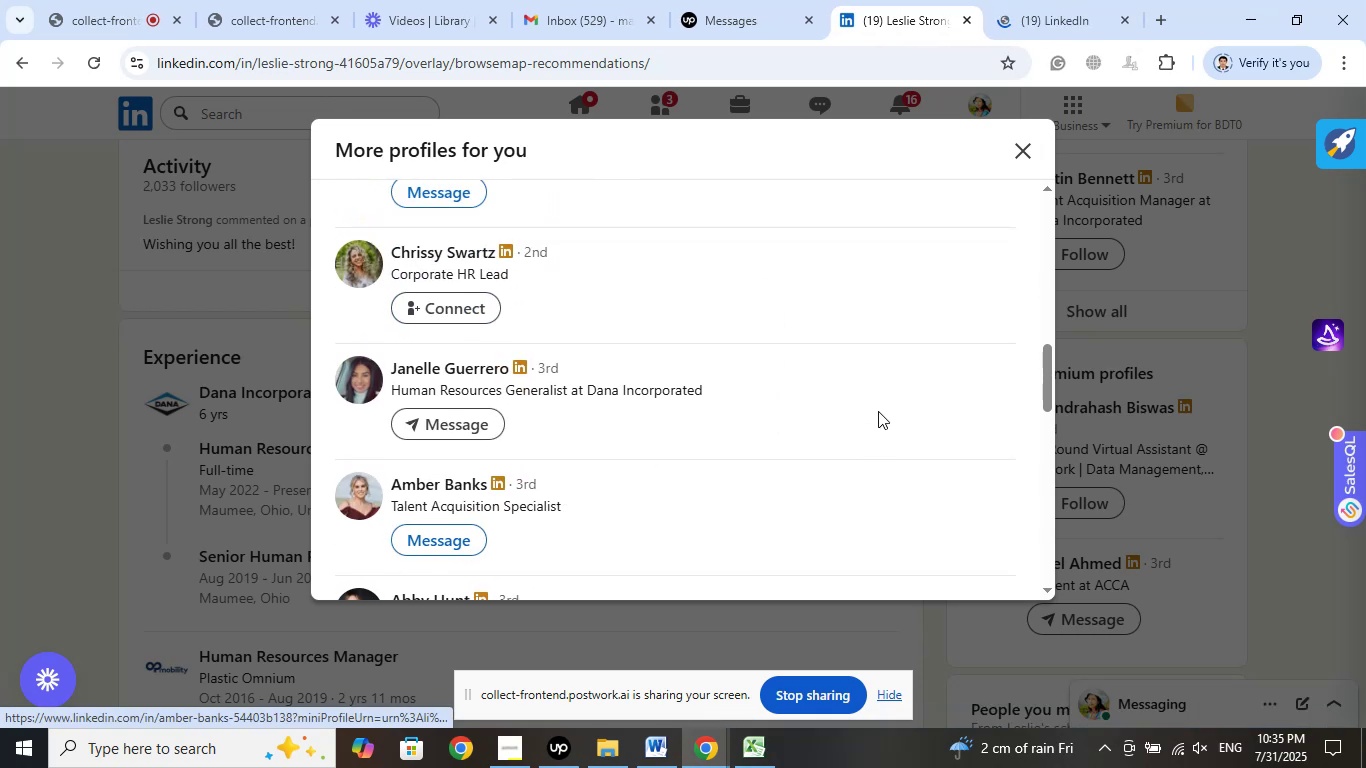 
left_click([1059, 0])
 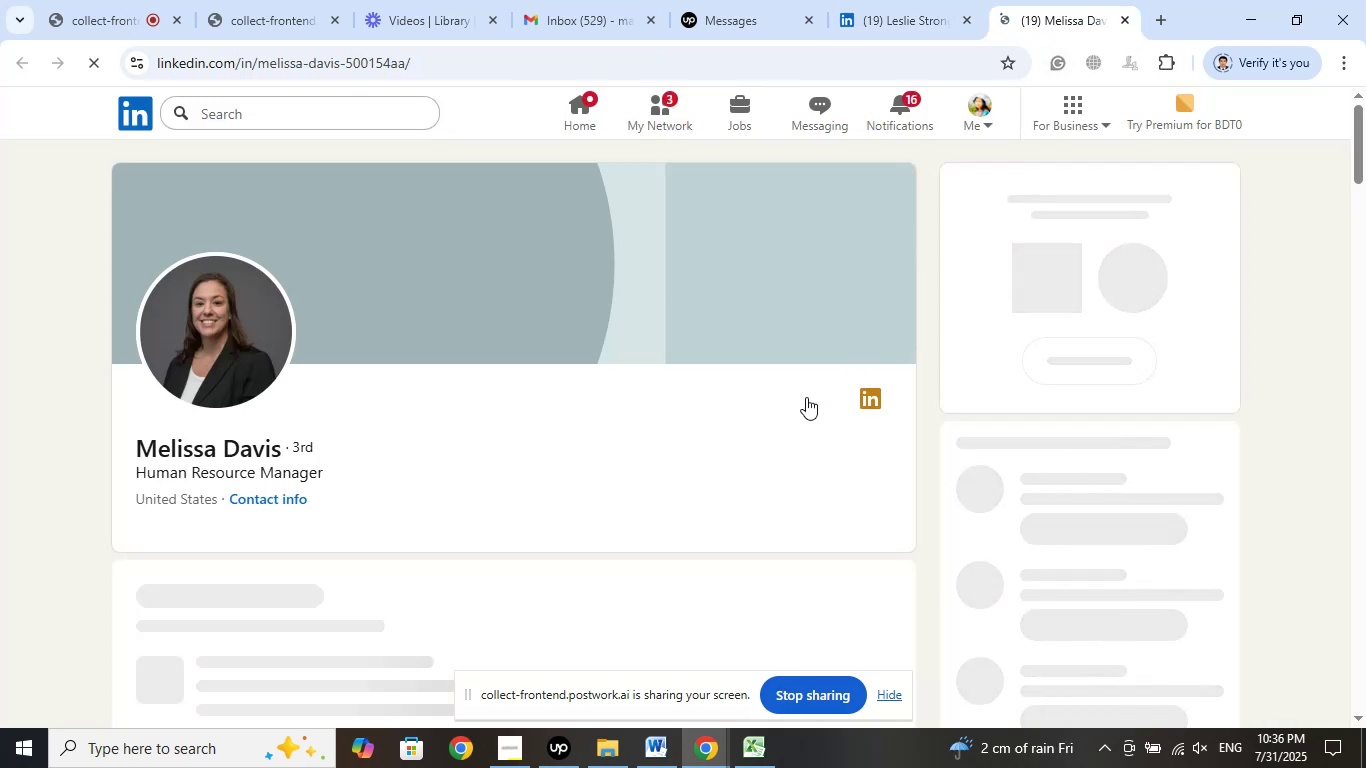 
wait(7.79)
 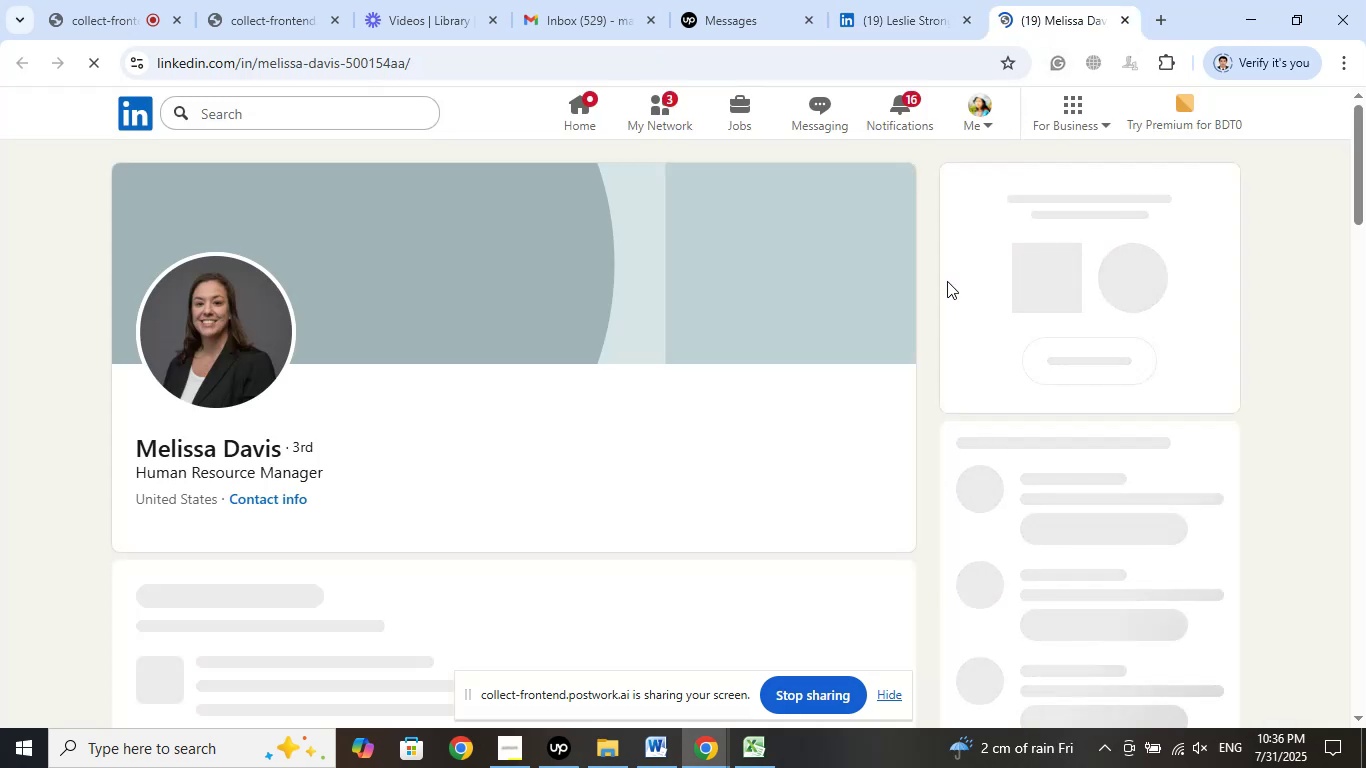 
left_click([1127, 25])
 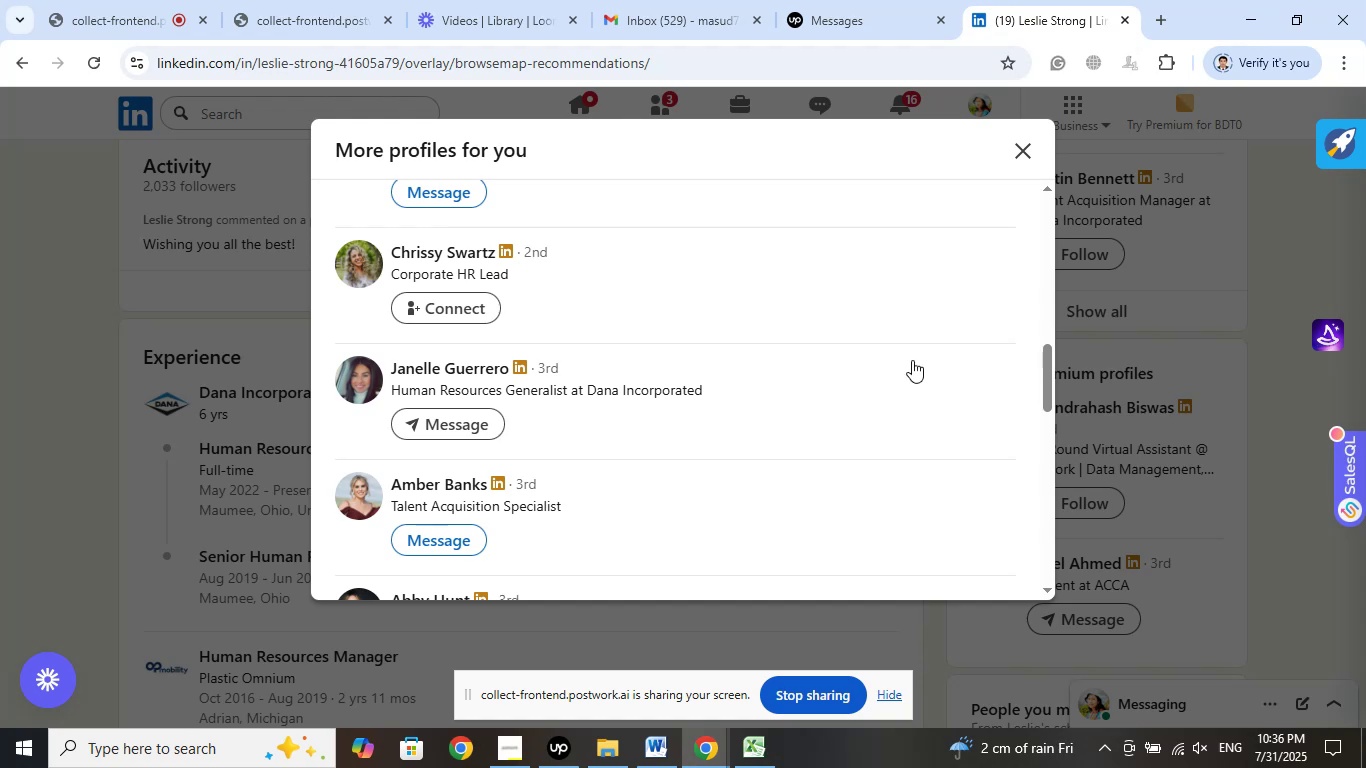 
scroll: coordinate [647, 377], scroll_direction: up, amount: 9.0
 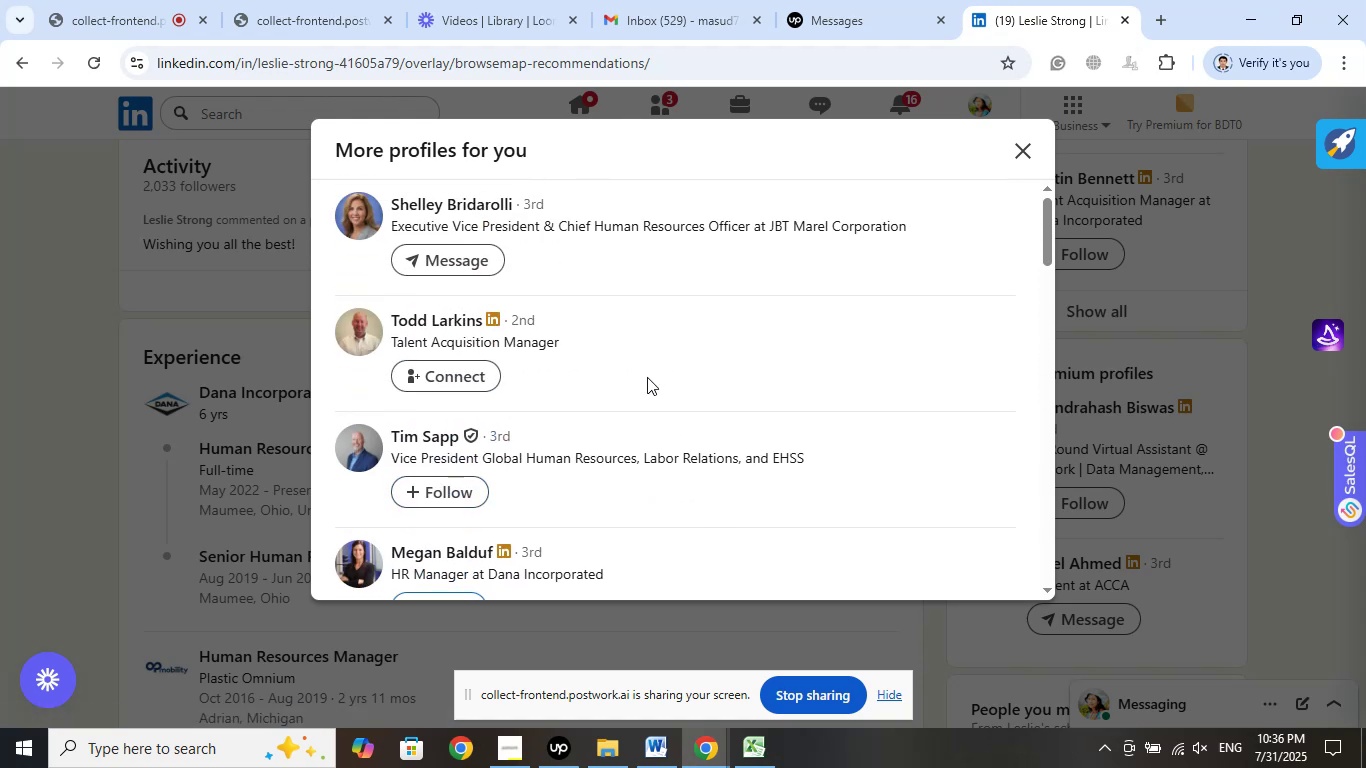 
scroll: coordinate [647, 377], scroll_direction: down, amount: 2.0
 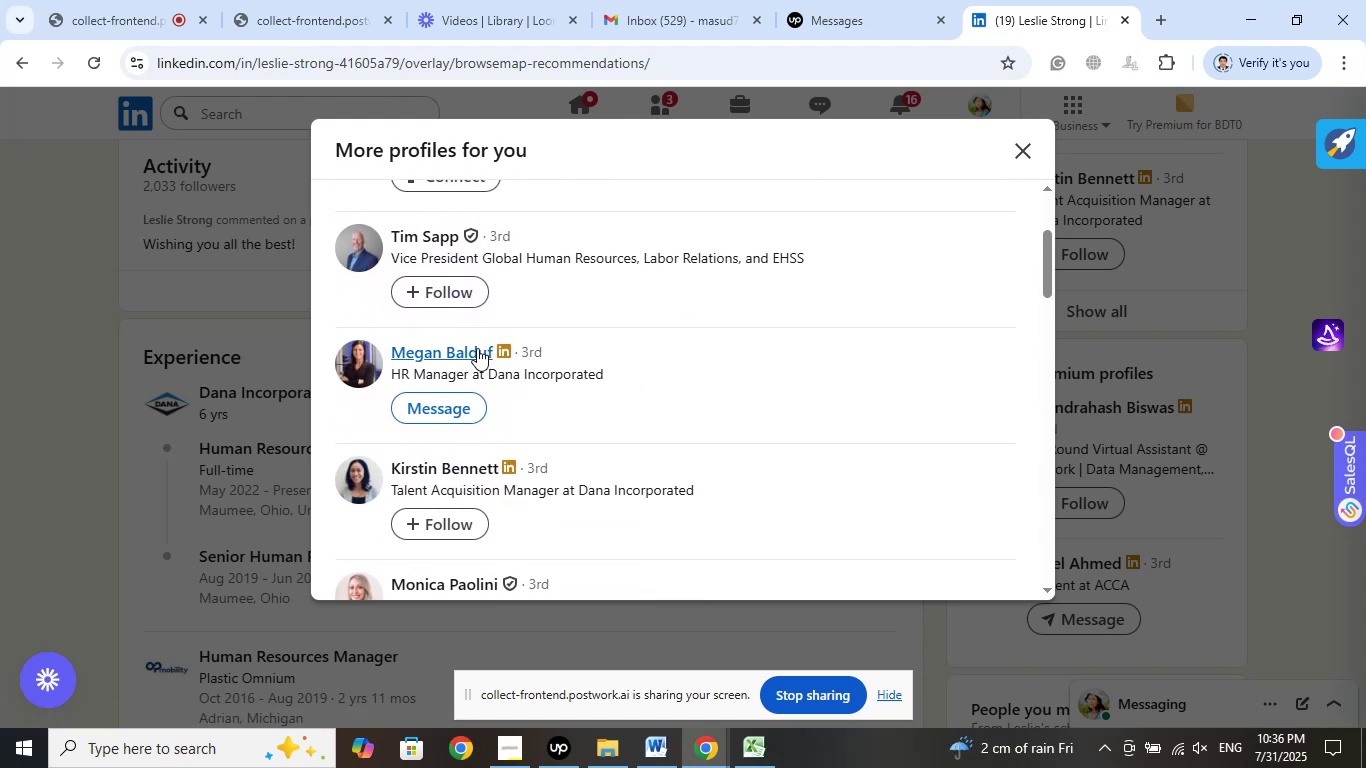 
right_click([476, 349])
 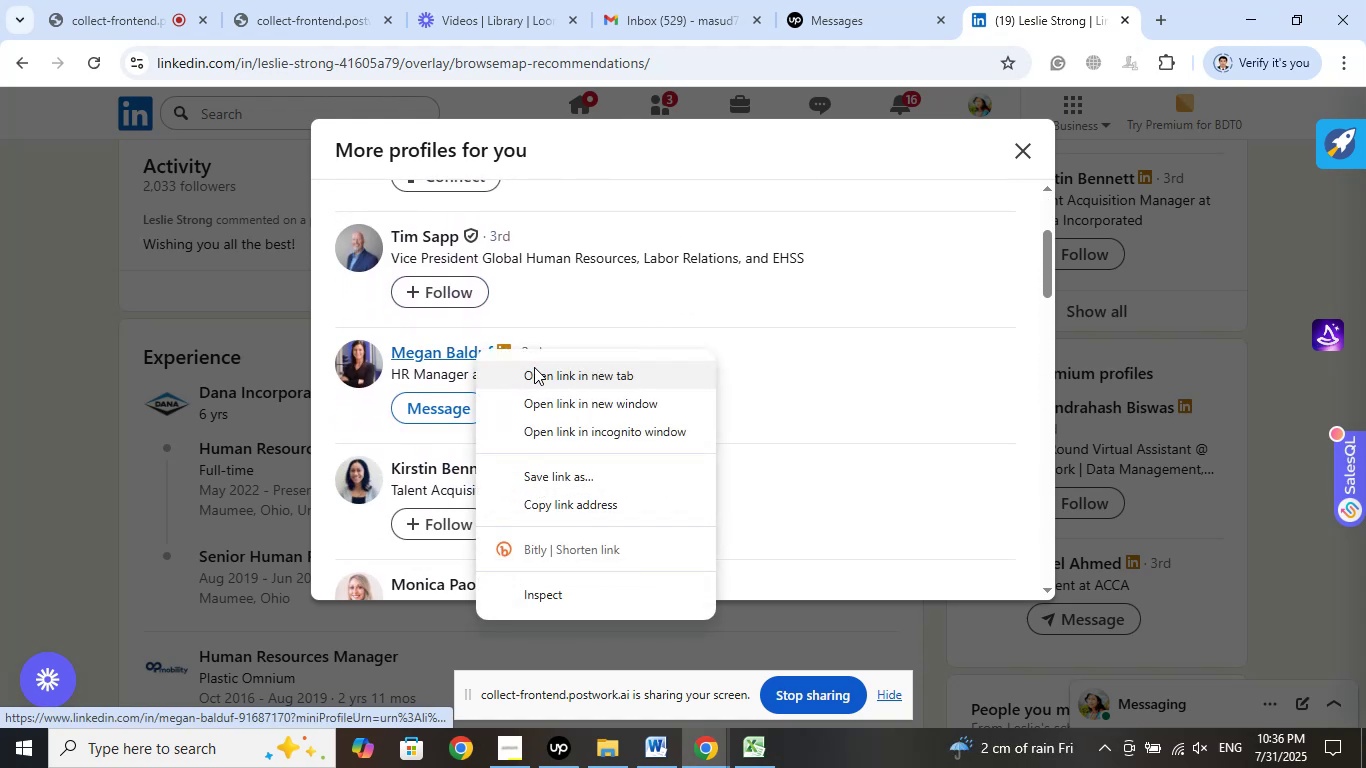 
left_click([537, 369])
 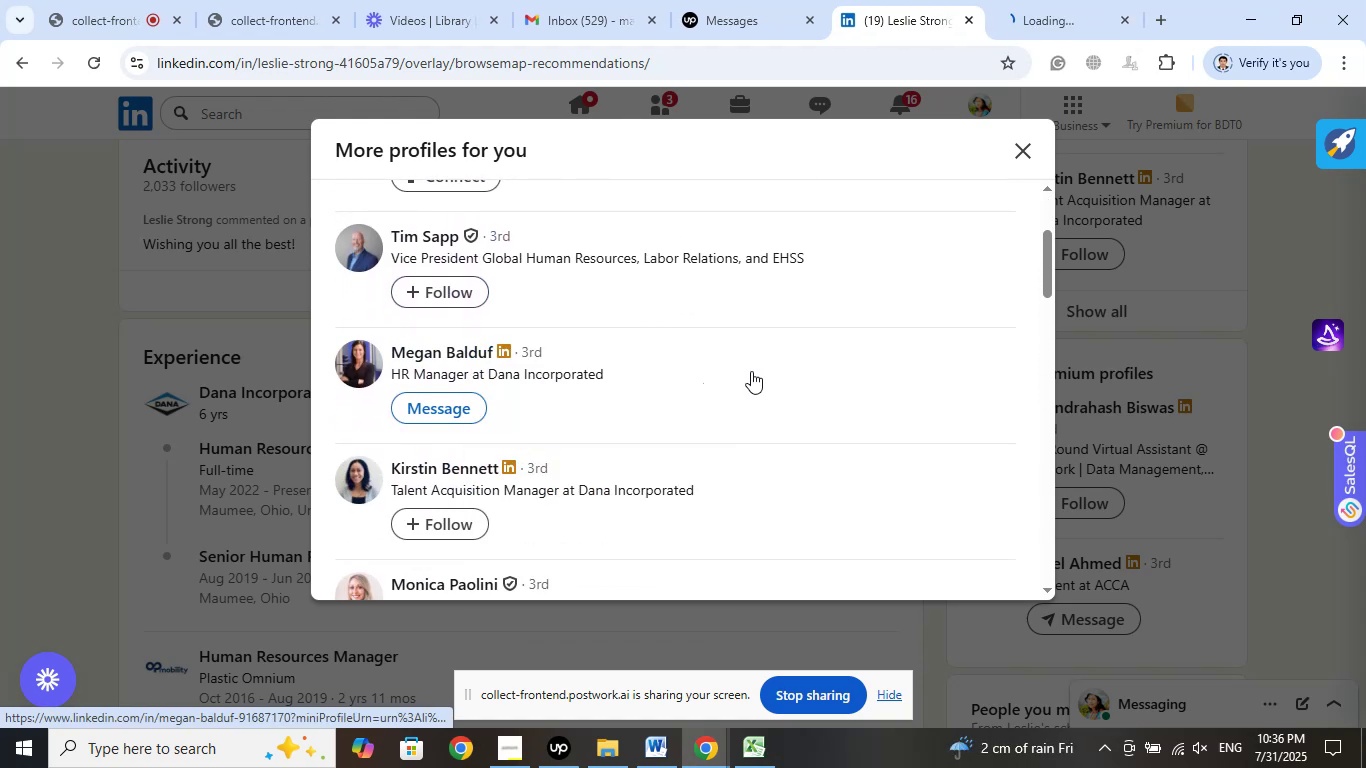 
scroll: coordinate [914, 309], scroll_direction: down, amount: 8.0
 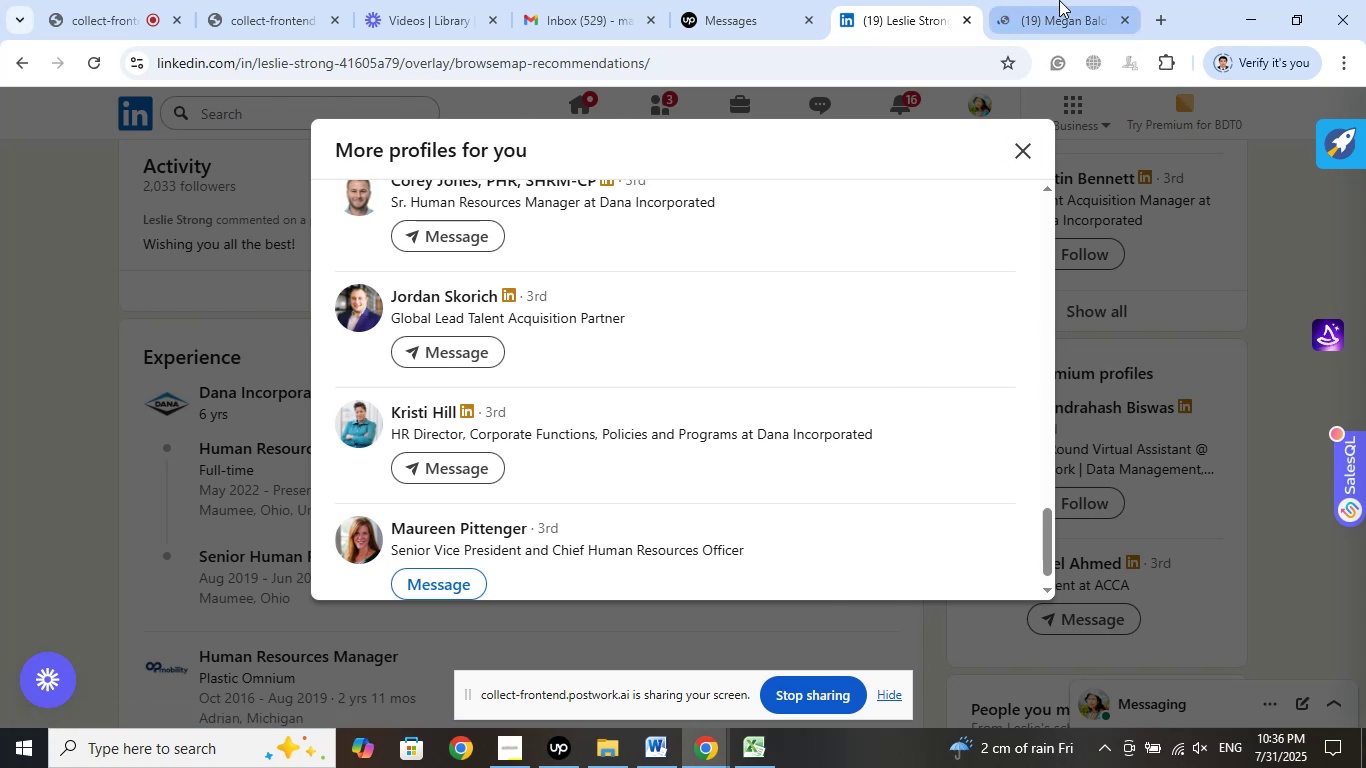 
mouse_move([903, 284])
 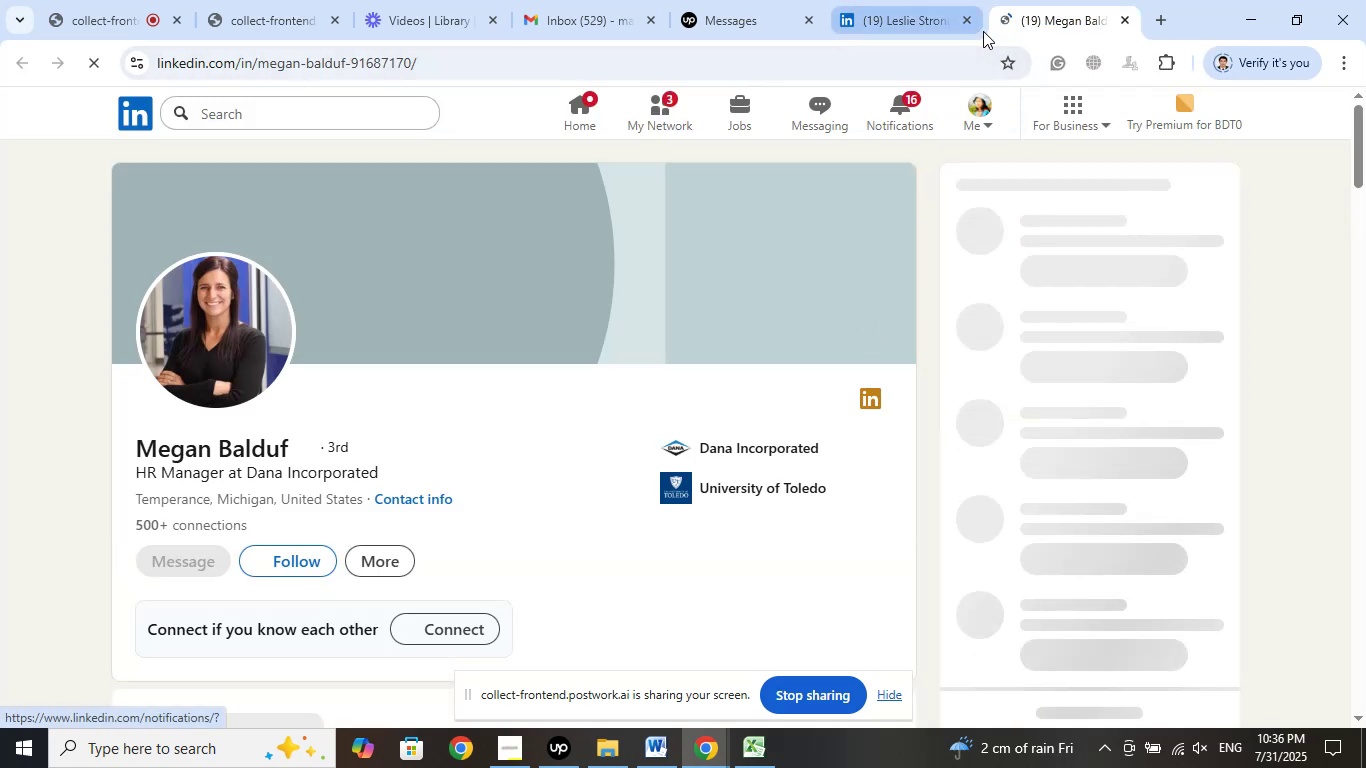 
left_click([970, 20])
 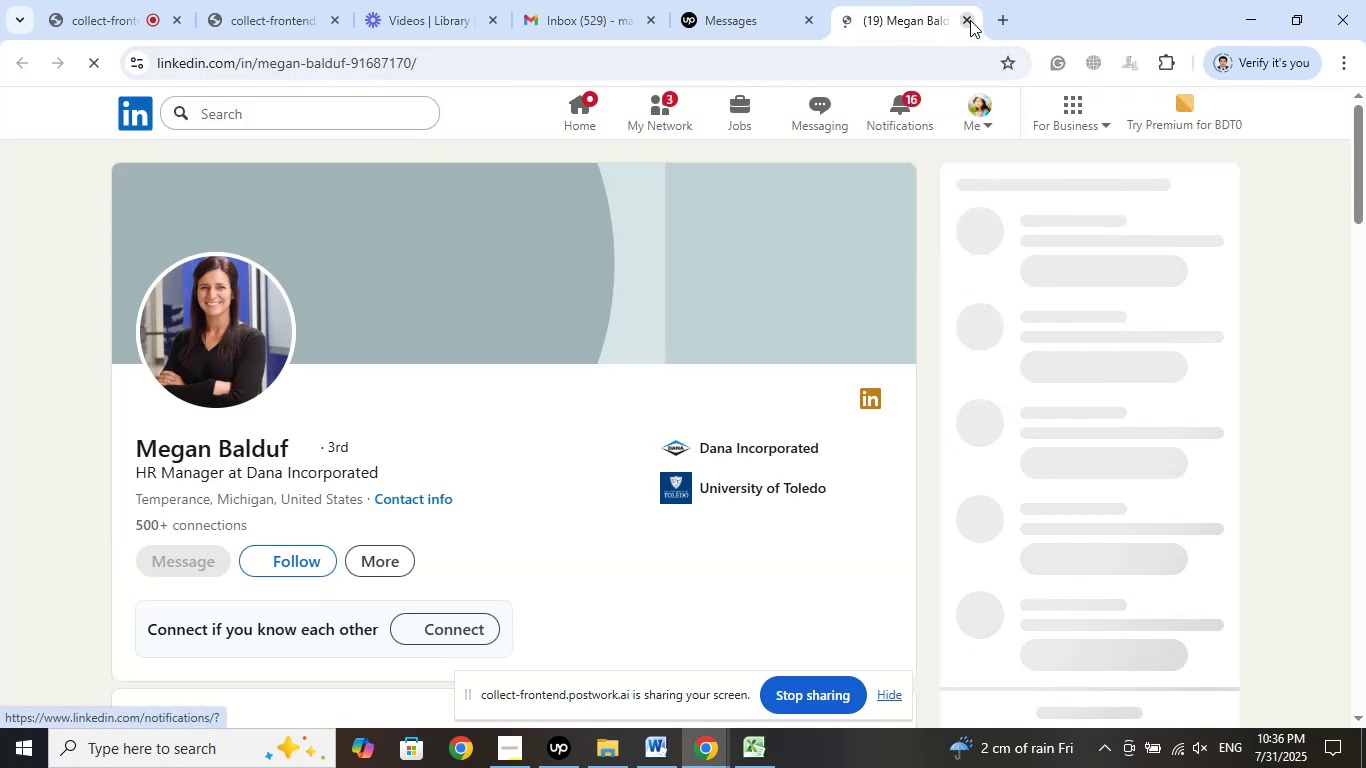 
left_click([970, 20])
 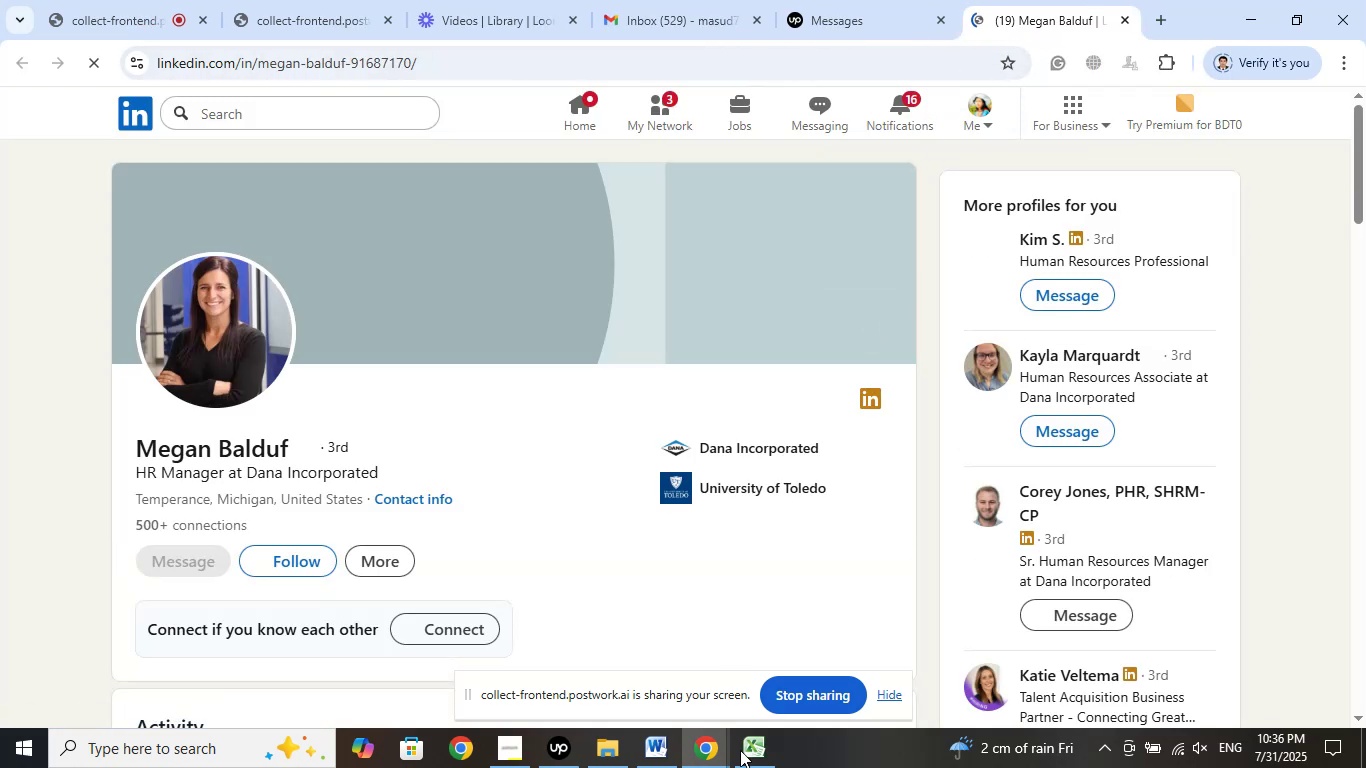 
left_click([748, 758])
 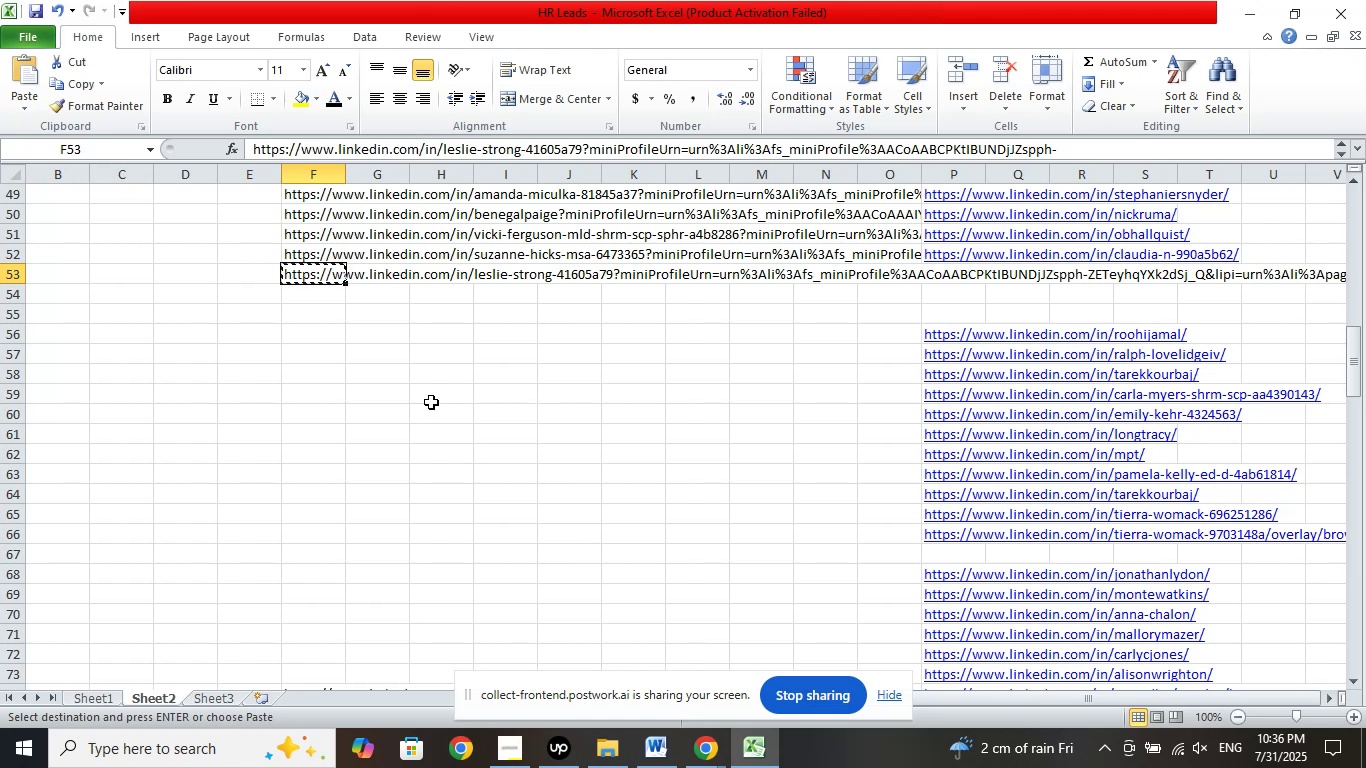 
key(Delete)
 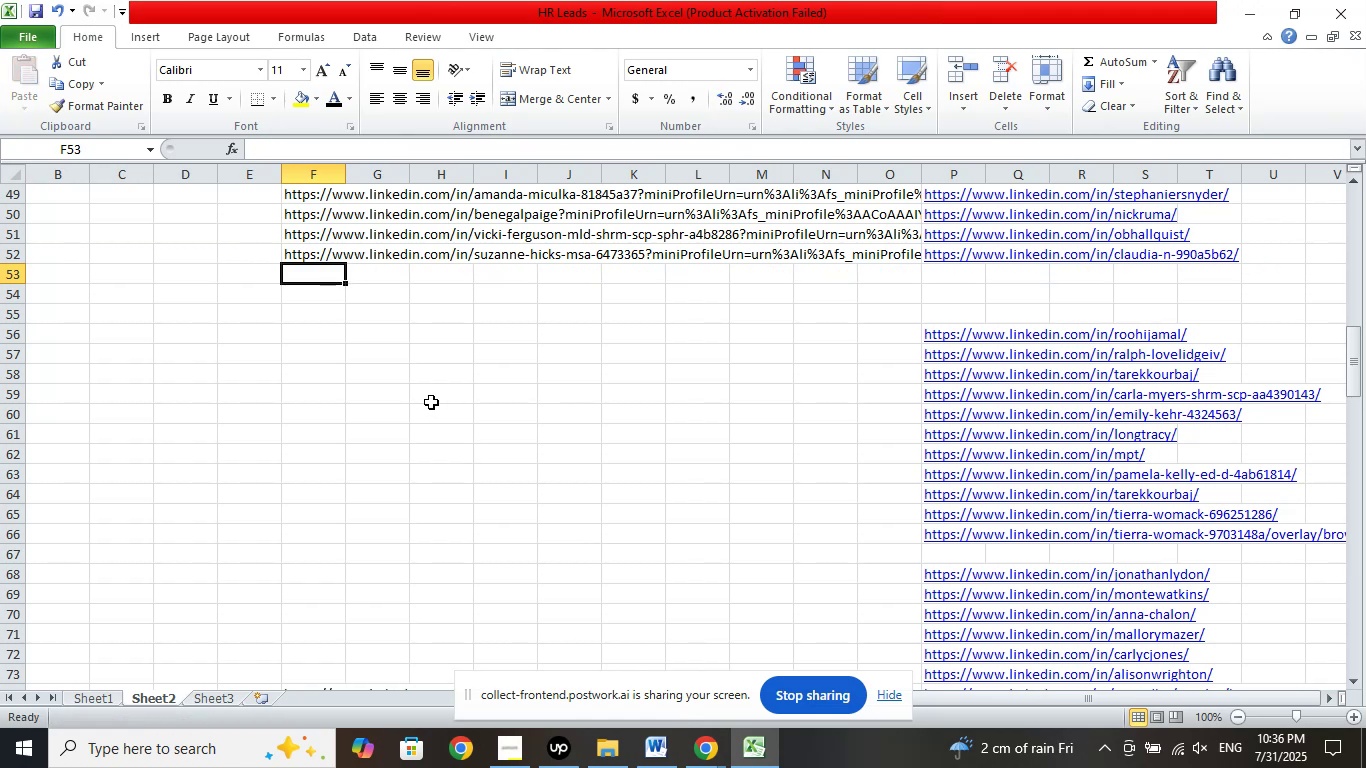 
scroll: coordinate [429, 401], scroll_direction: up, amount: 2.0
 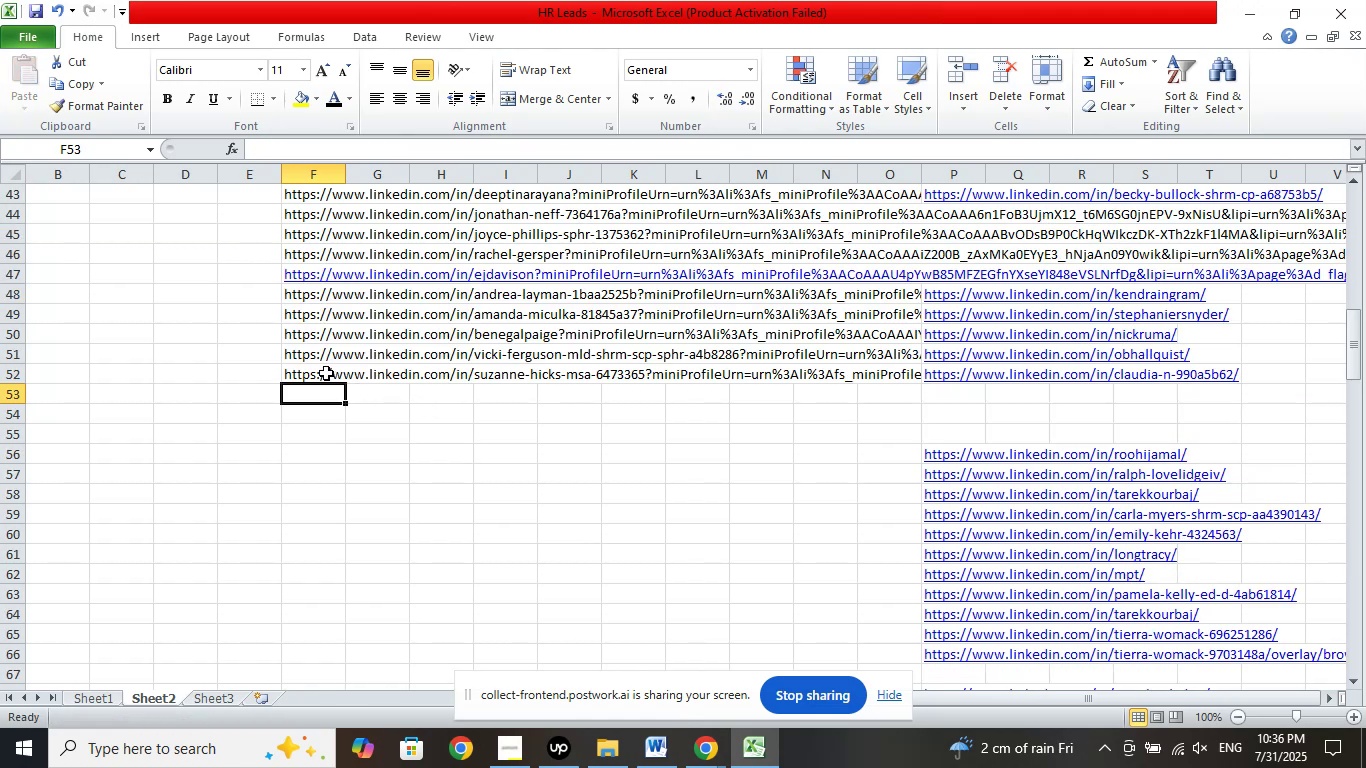 
right_click([326, 373])
 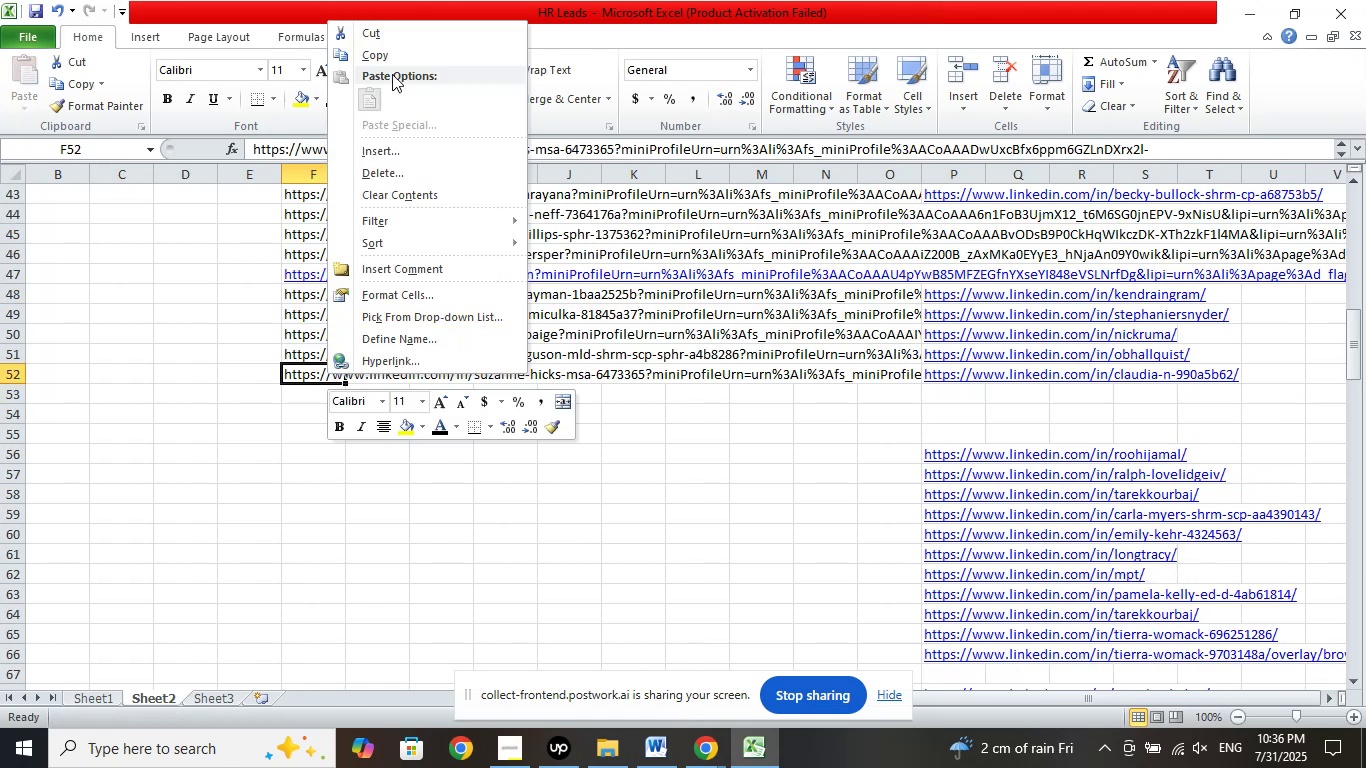 
left_click([387, 53])
 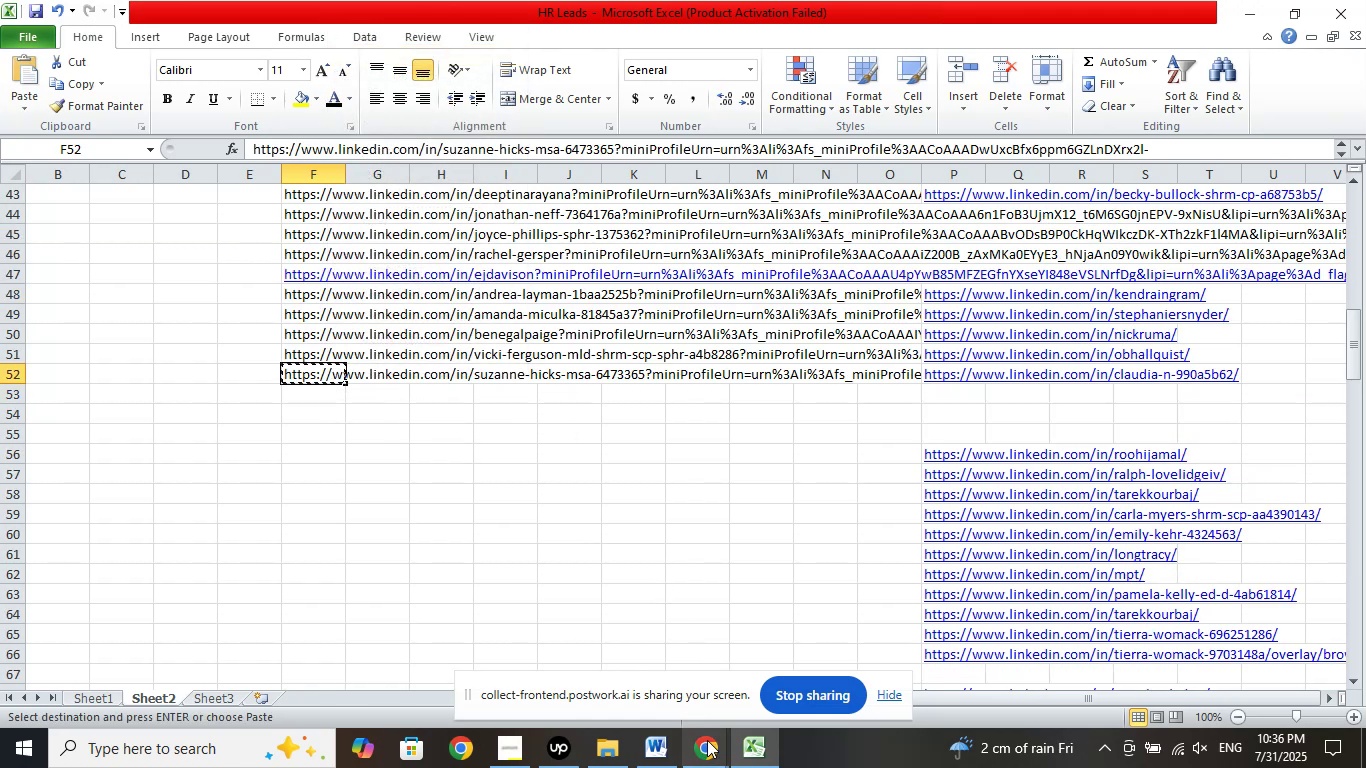 
left_click([708, 750])
 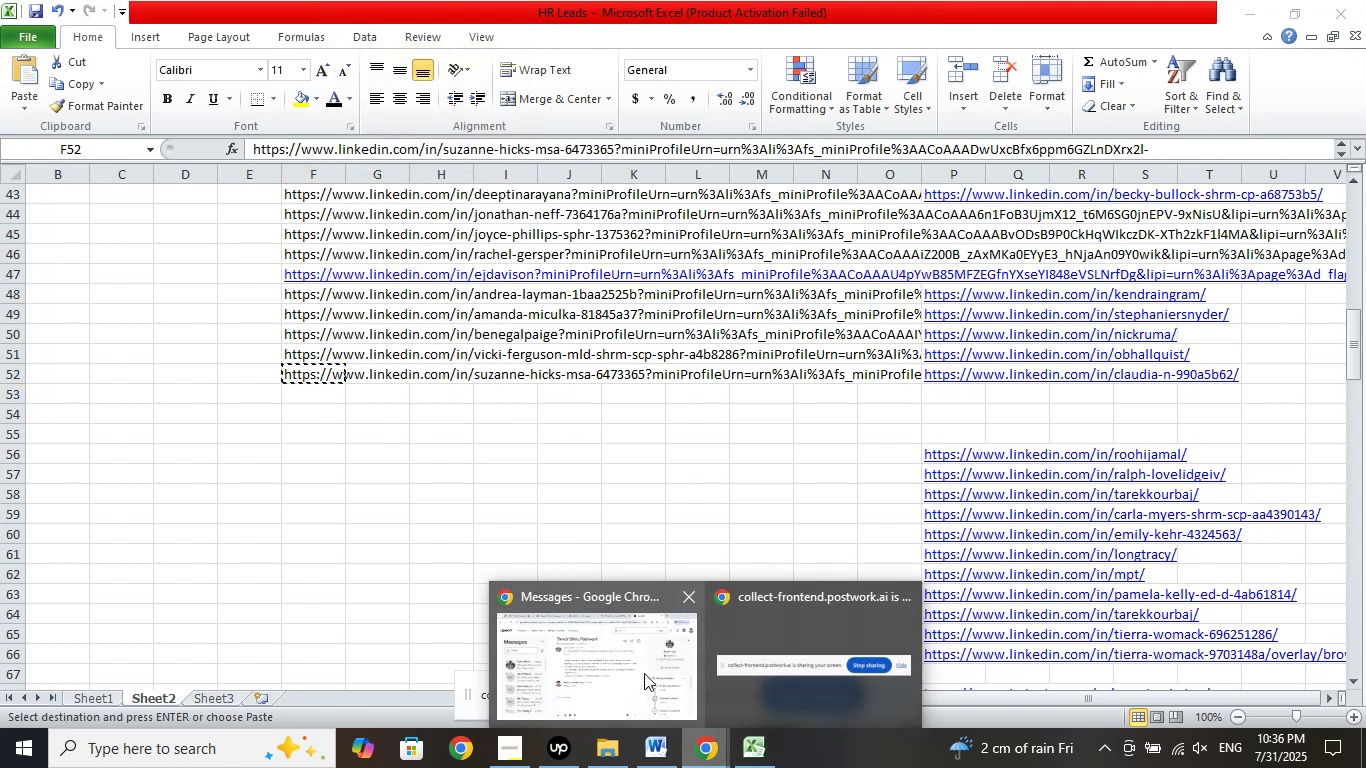 
left_click([629, 658])
 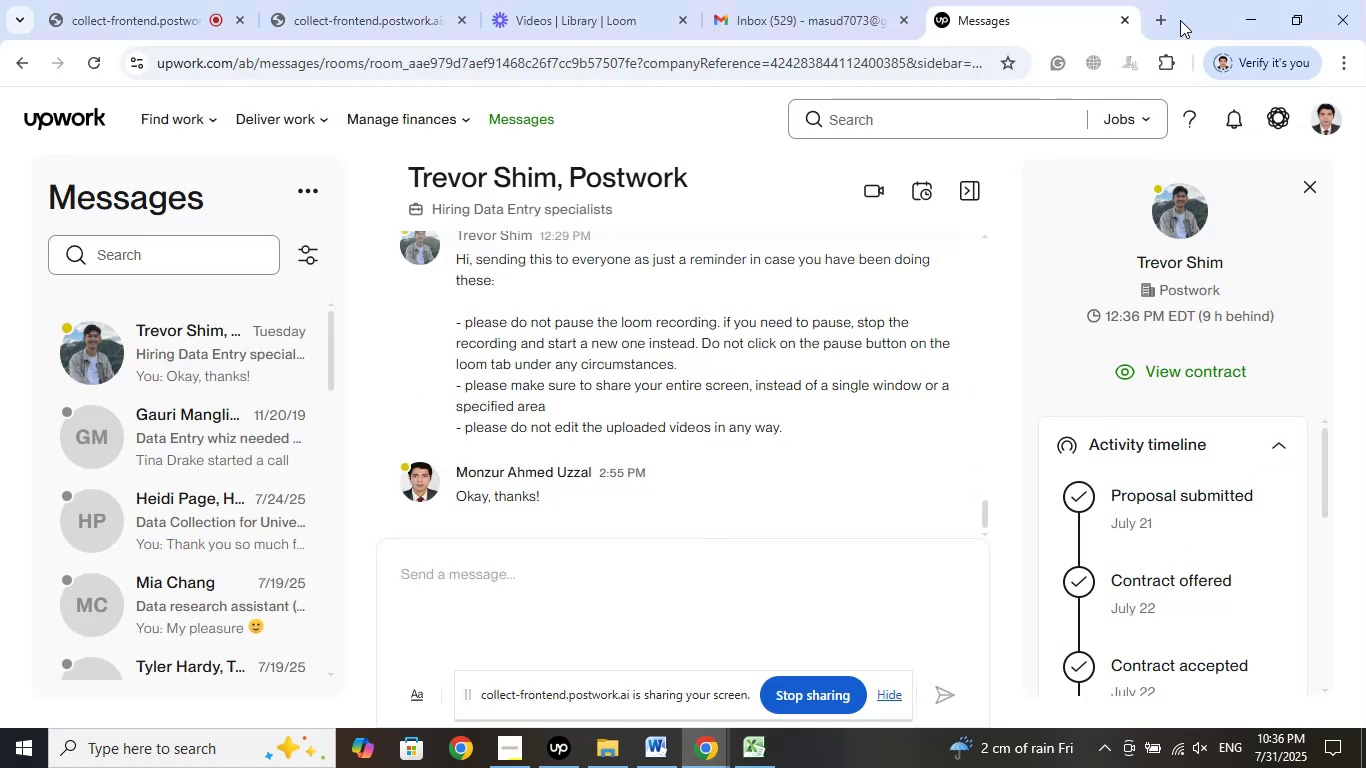 
left_click([1161, 14])
 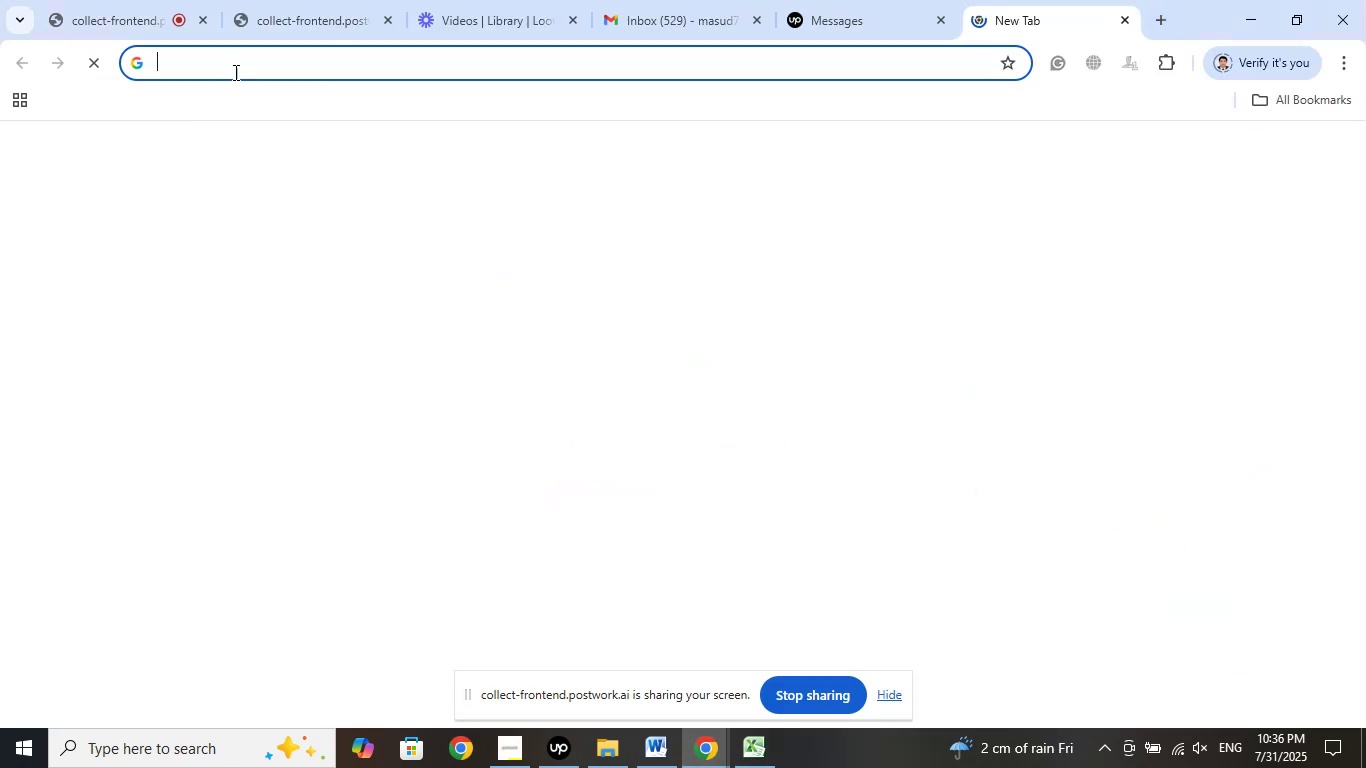 
right_click([234, 70])
 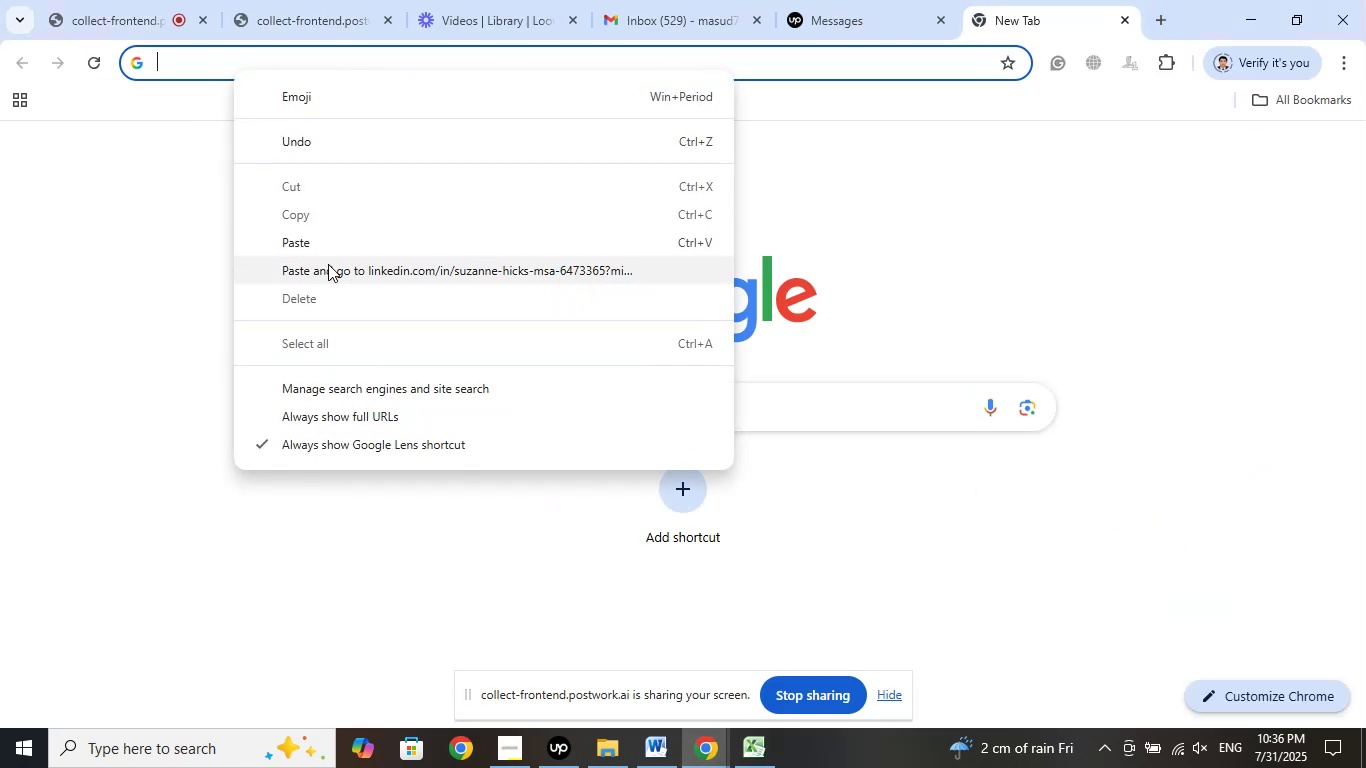 
left_click([328, 264])
 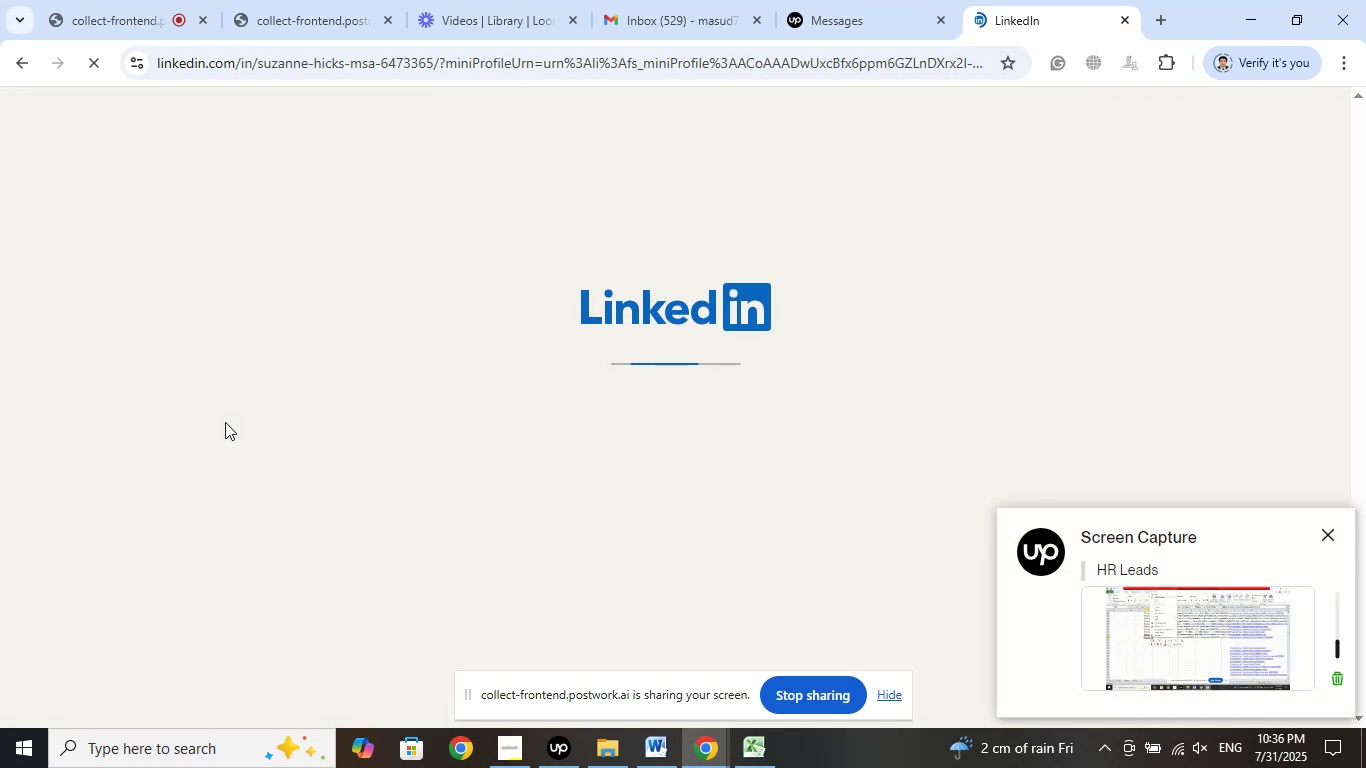 
wait(5.99)
 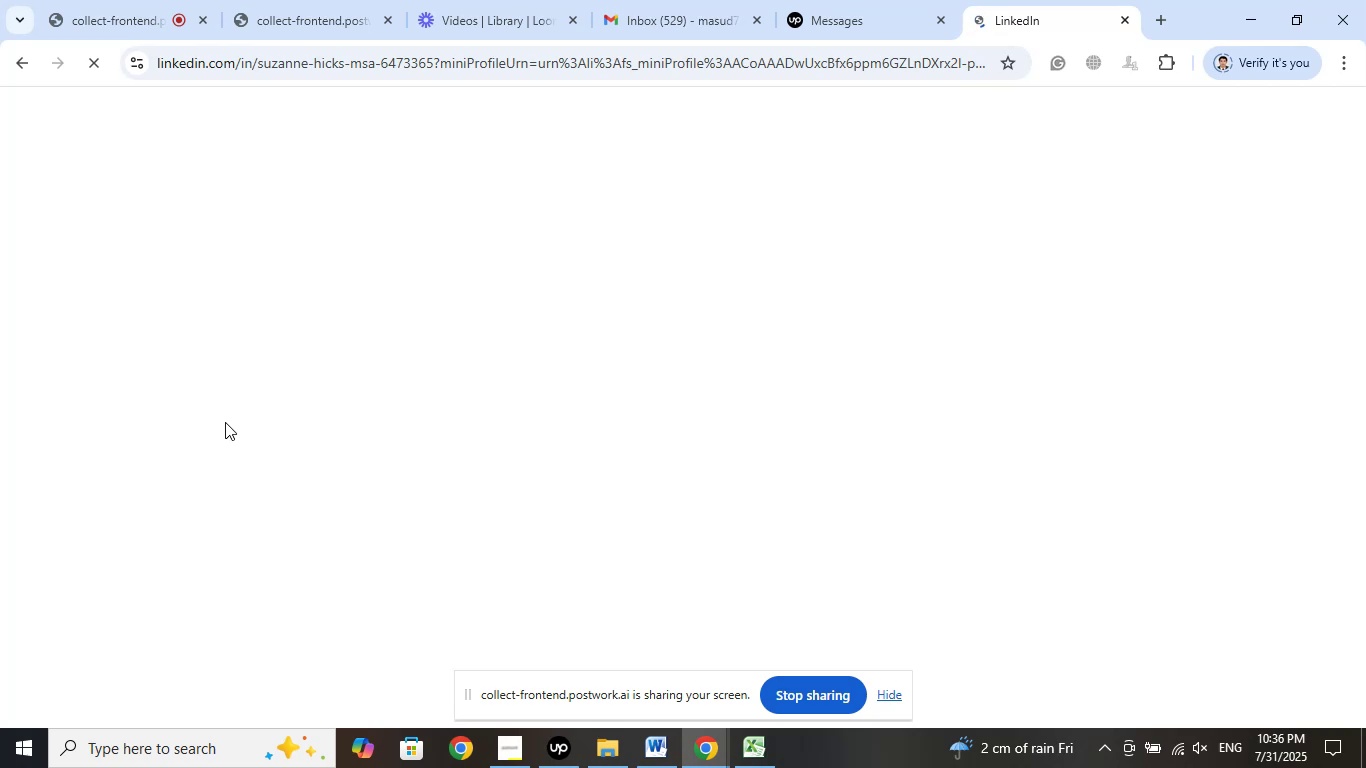 
left_click([148, 8])
 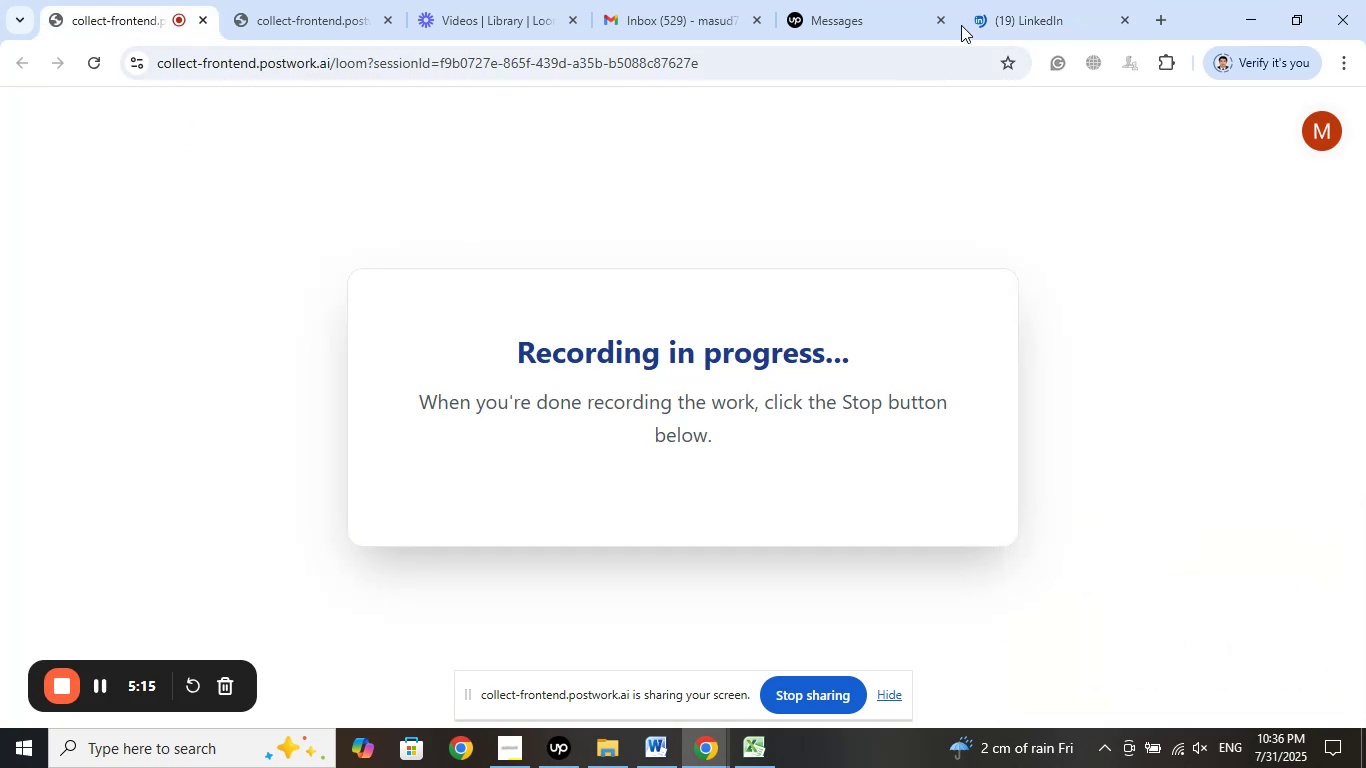 
left_click([1023, 0])
 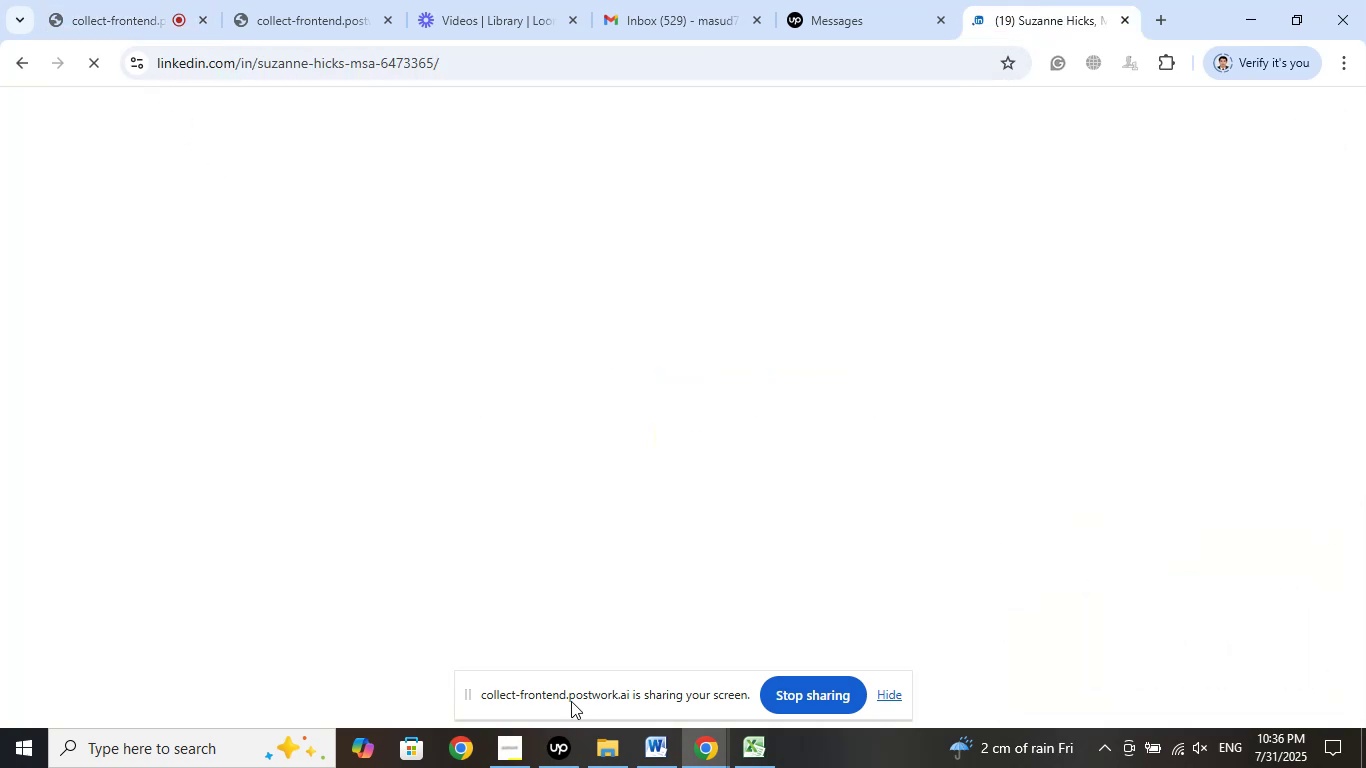 
left_click([560, 744])
 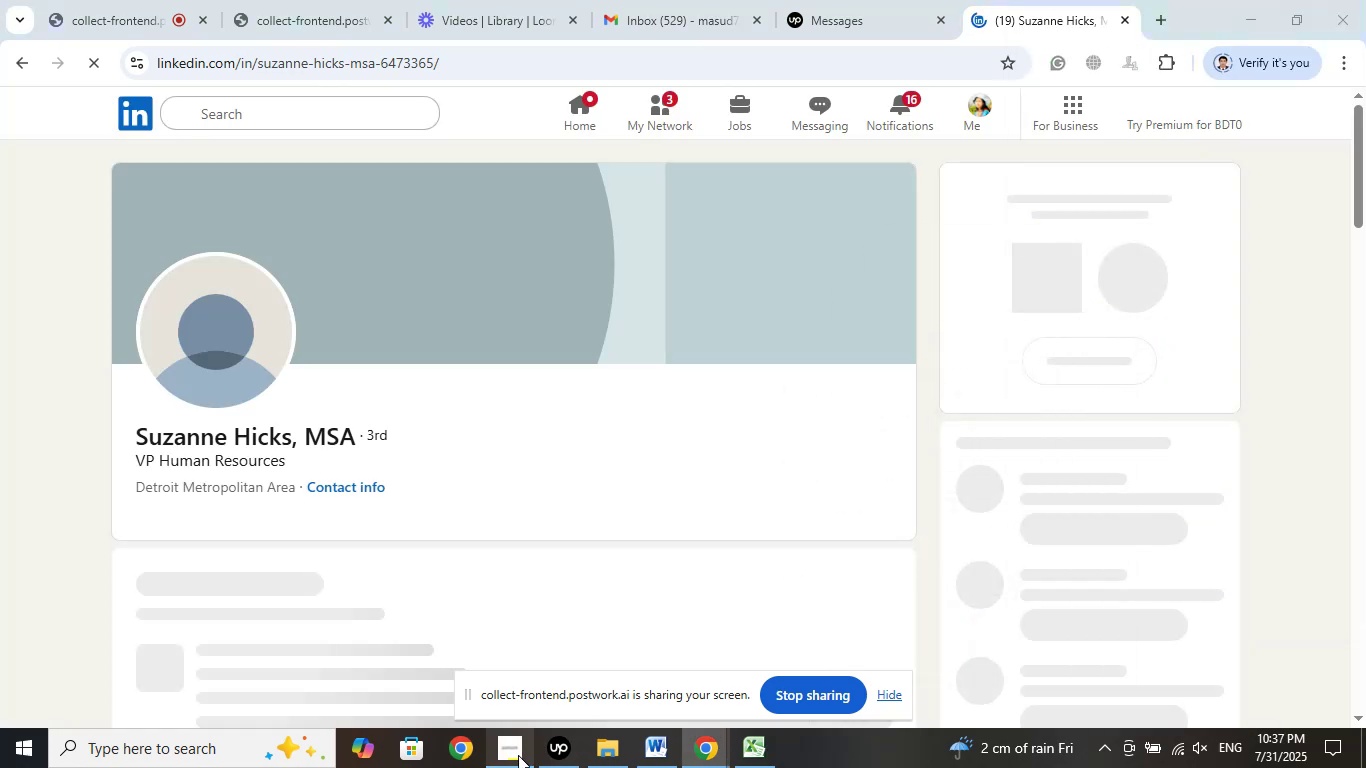 
wait(7.05)
 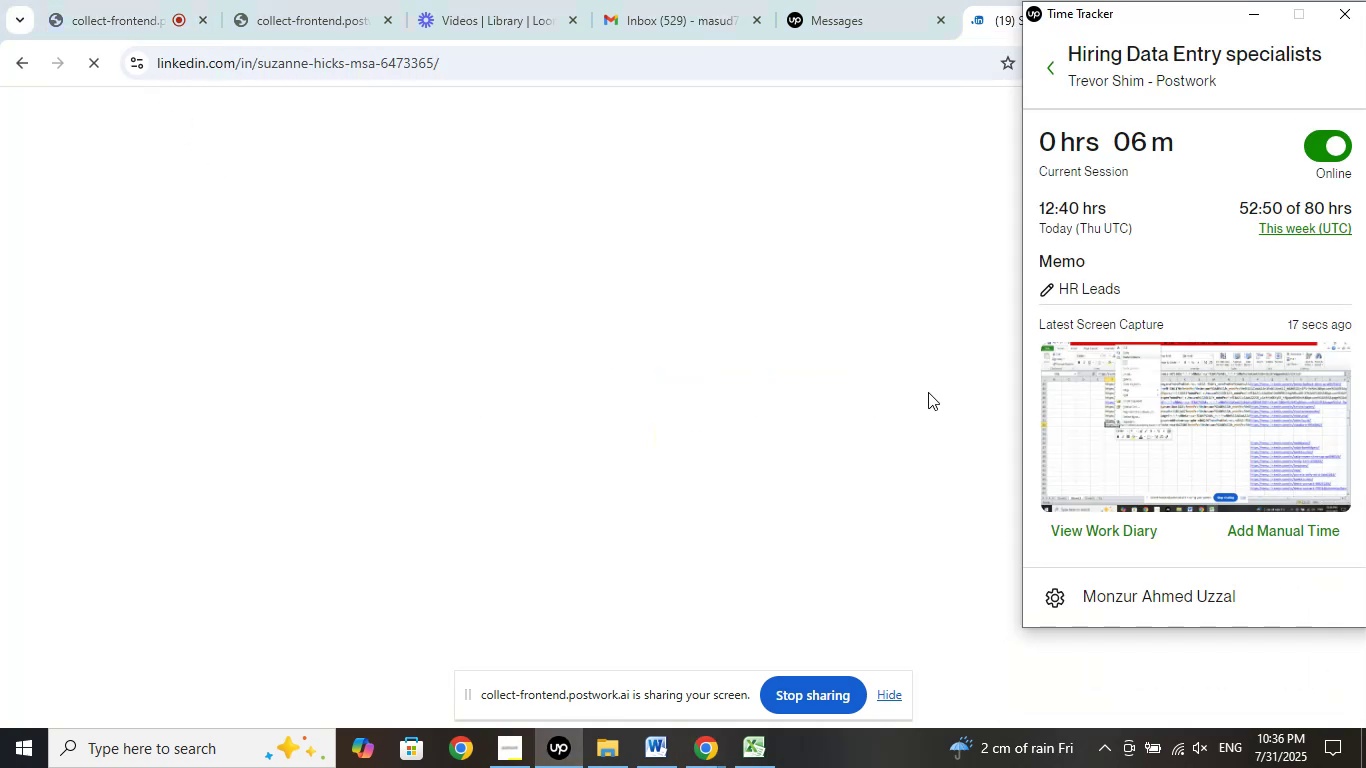 
left_click([1014, 28])
 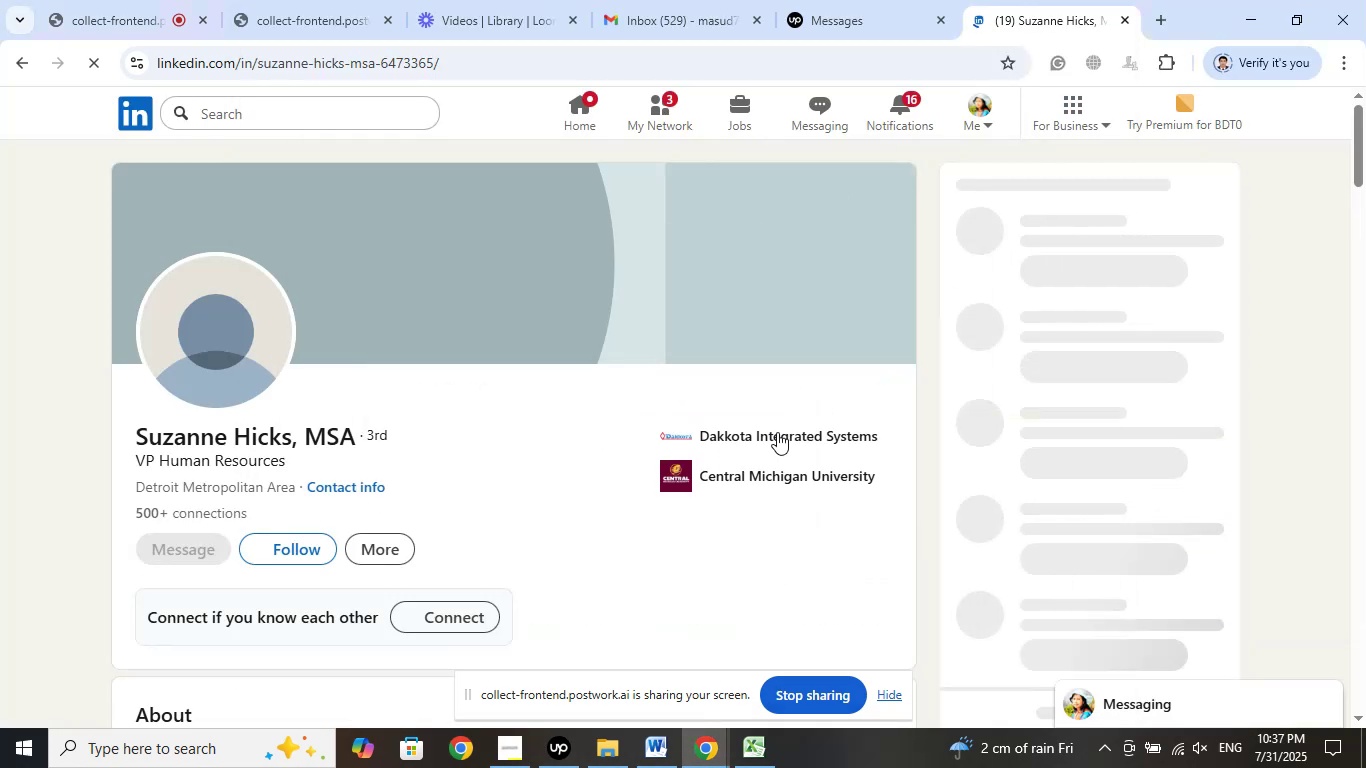 
left_click([790, 432])
 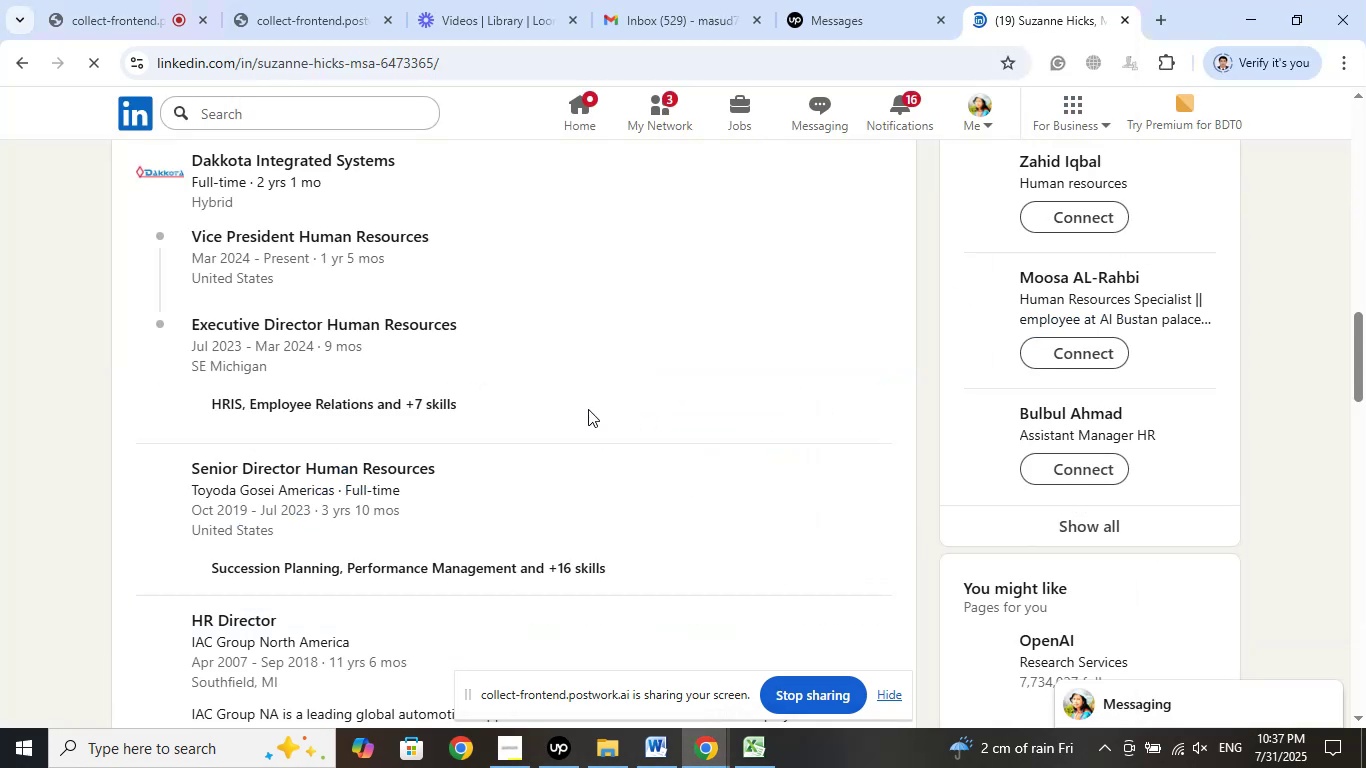 
scroll: coordinate [588, 409], scroll_direction: up, amount: 2.0
 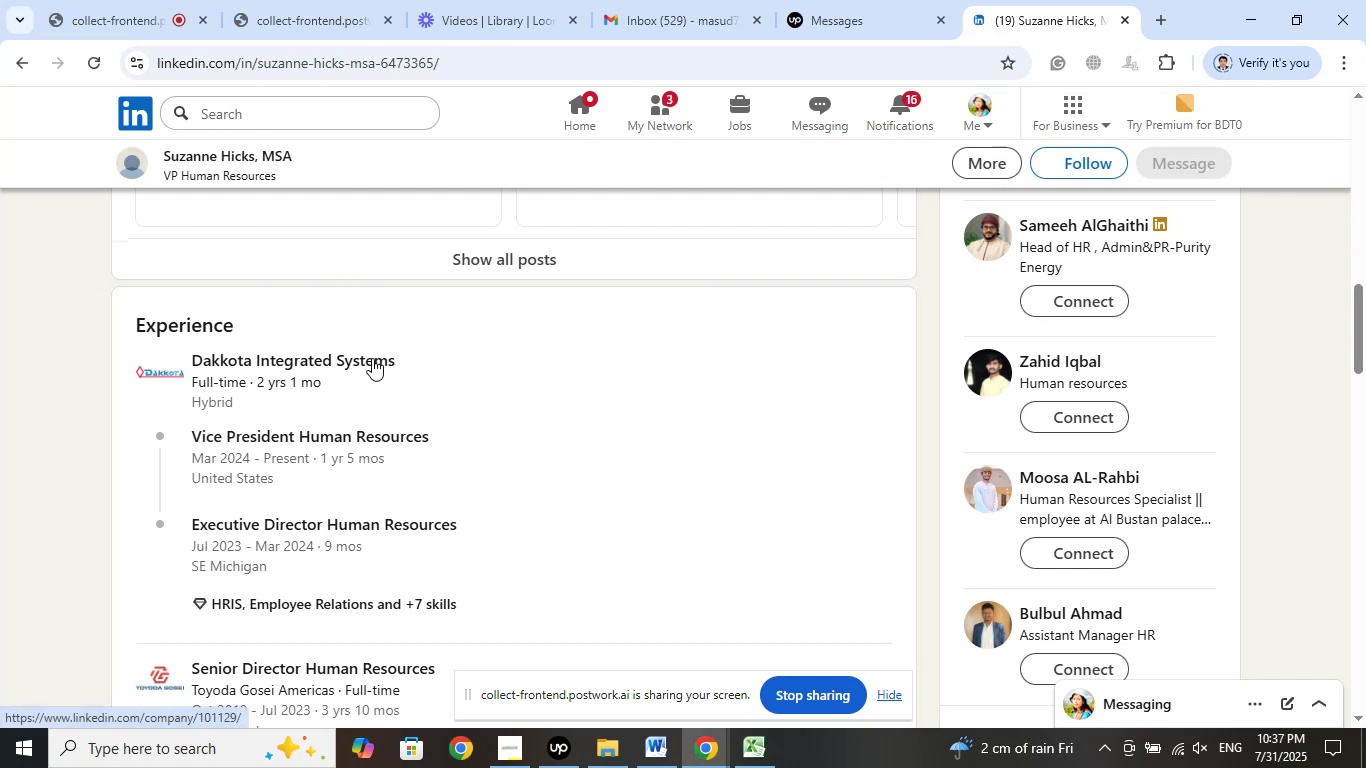 
right_click([373, 348])
 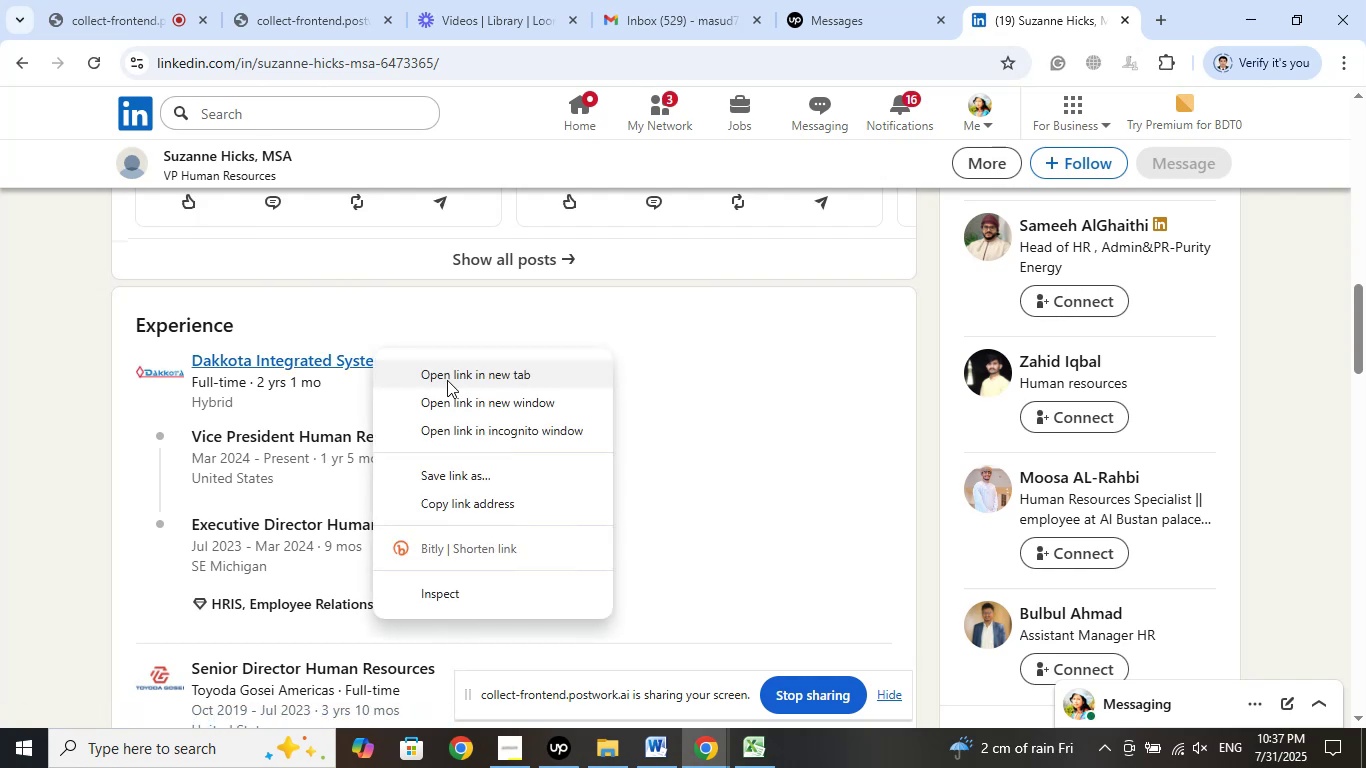 
left_click([447, 380])
 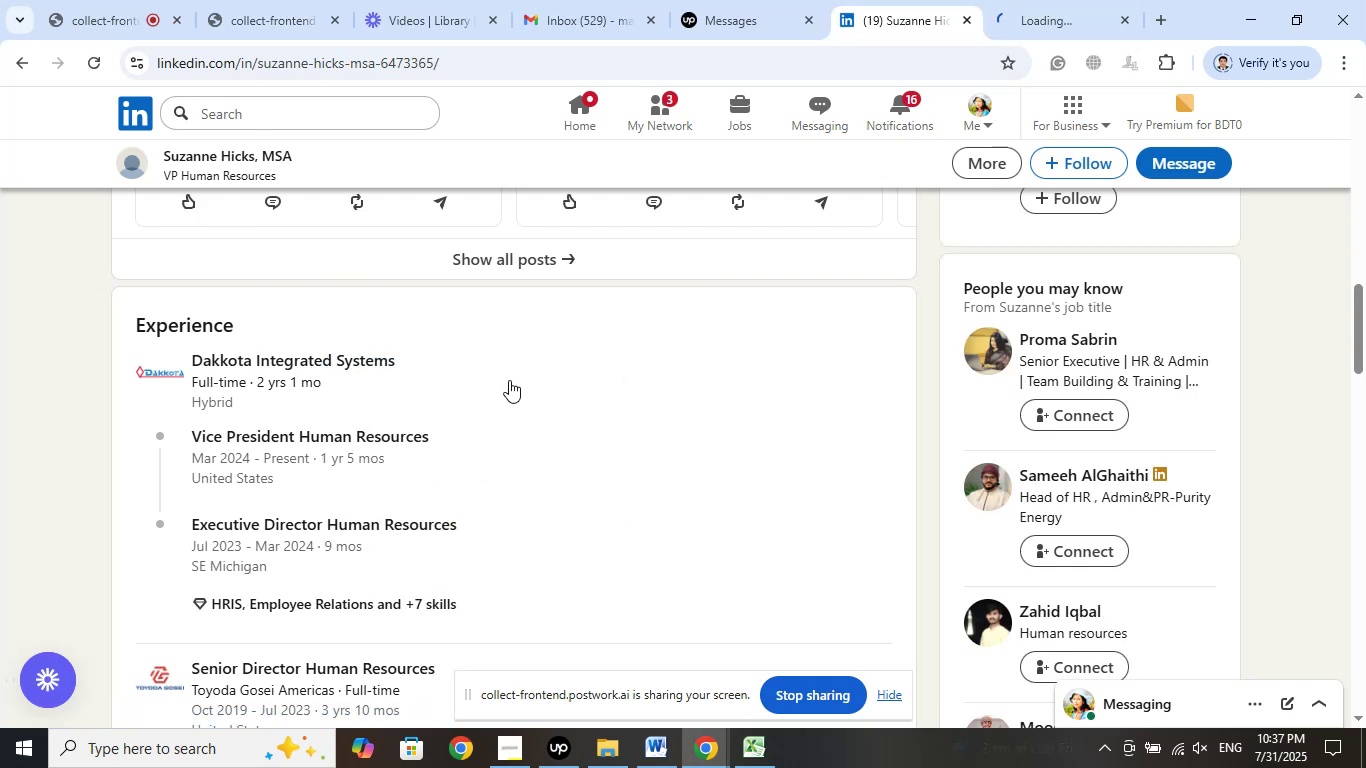 
left_click([1054, 0])
 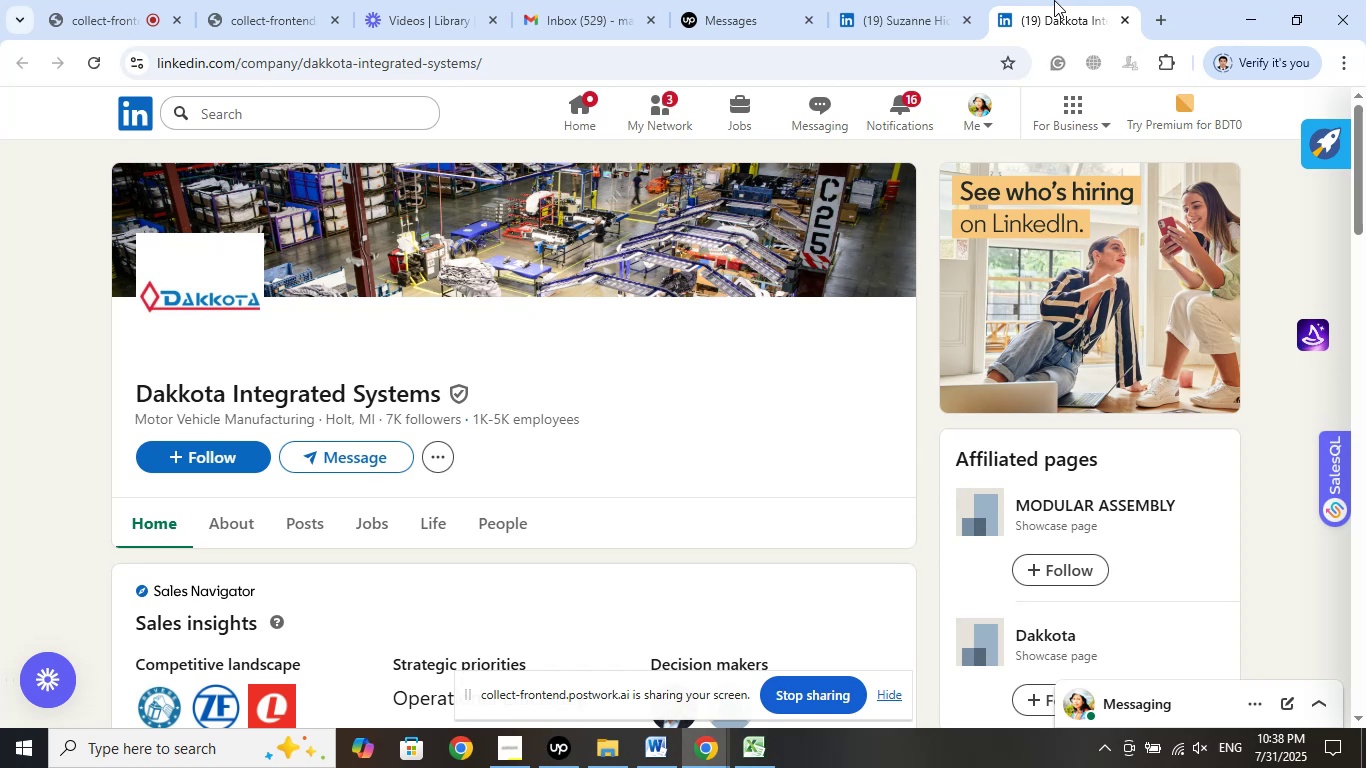 
wait(70.78)
 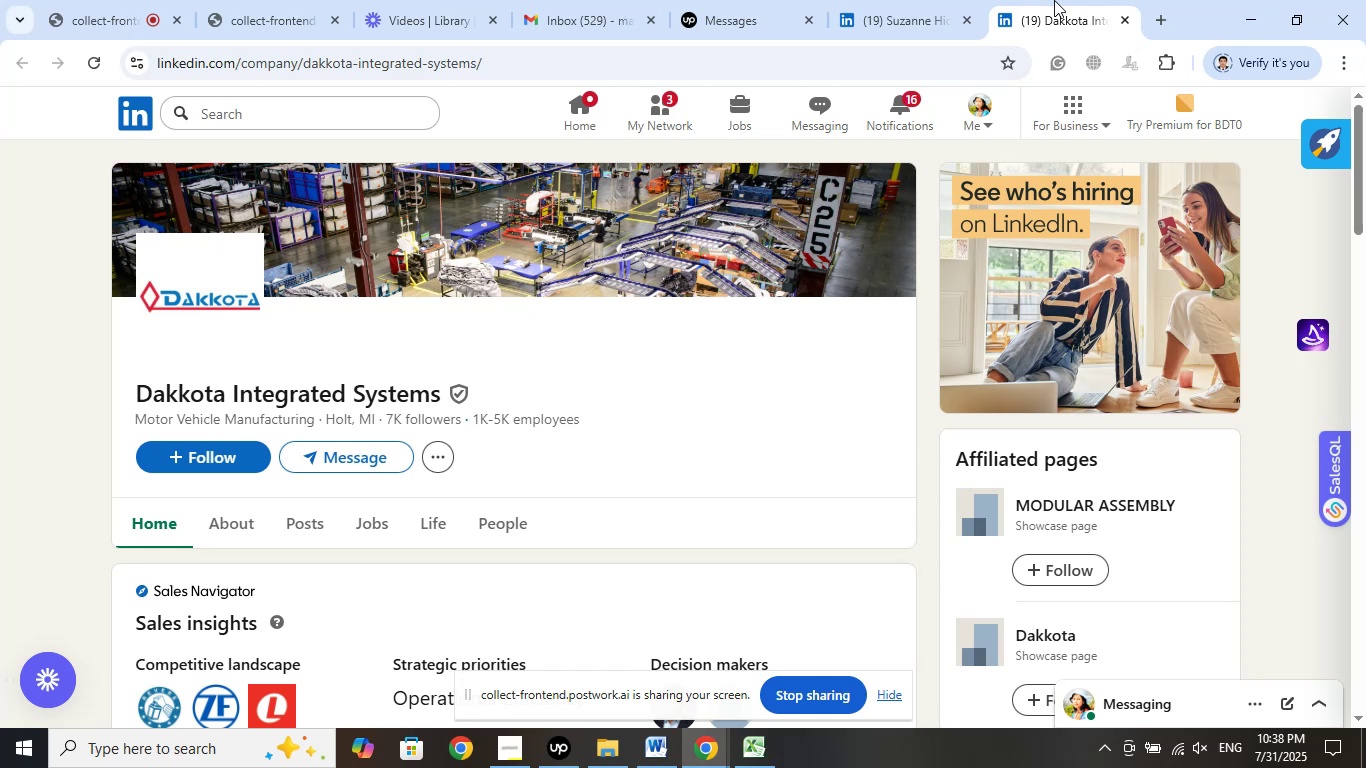 
left_click([1122, 23])
 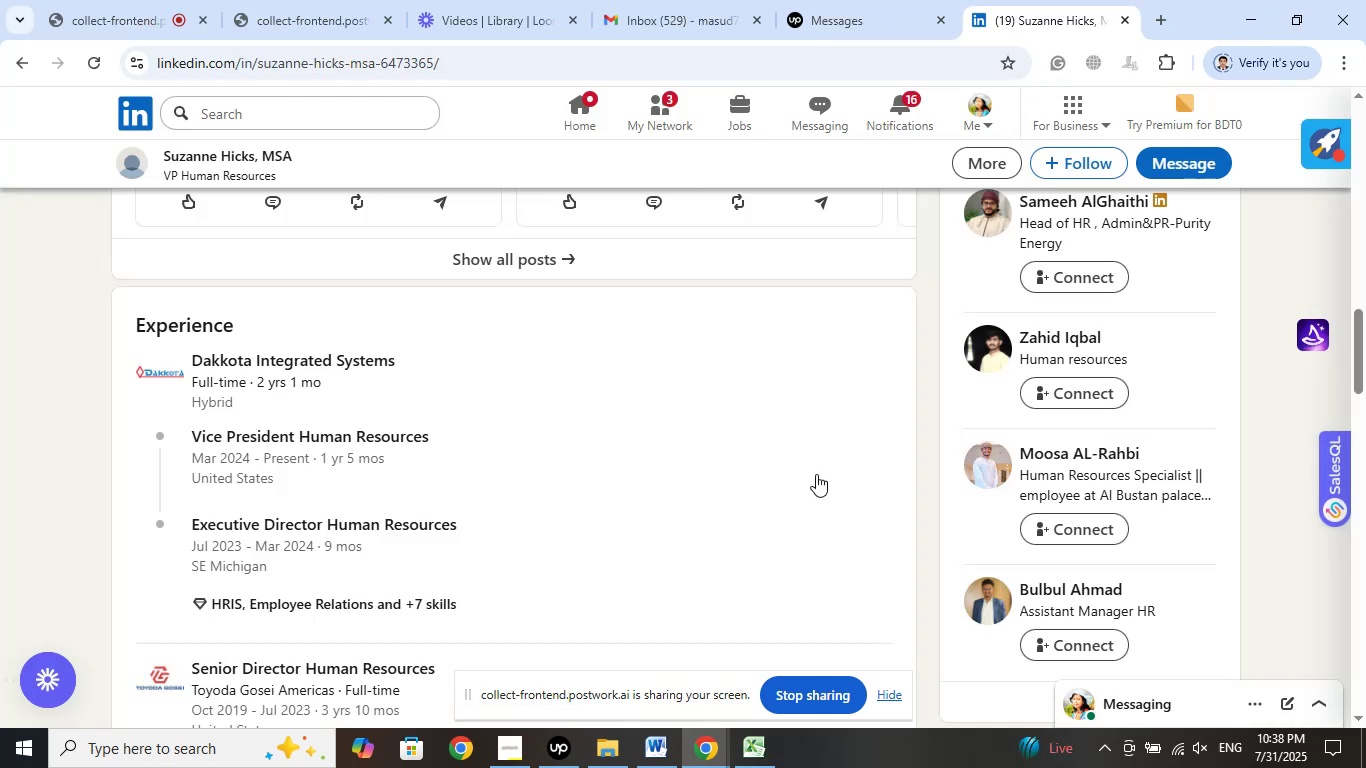 
scroll: coordinate [827, 459], scroll_direction: up, amount: 21.0
 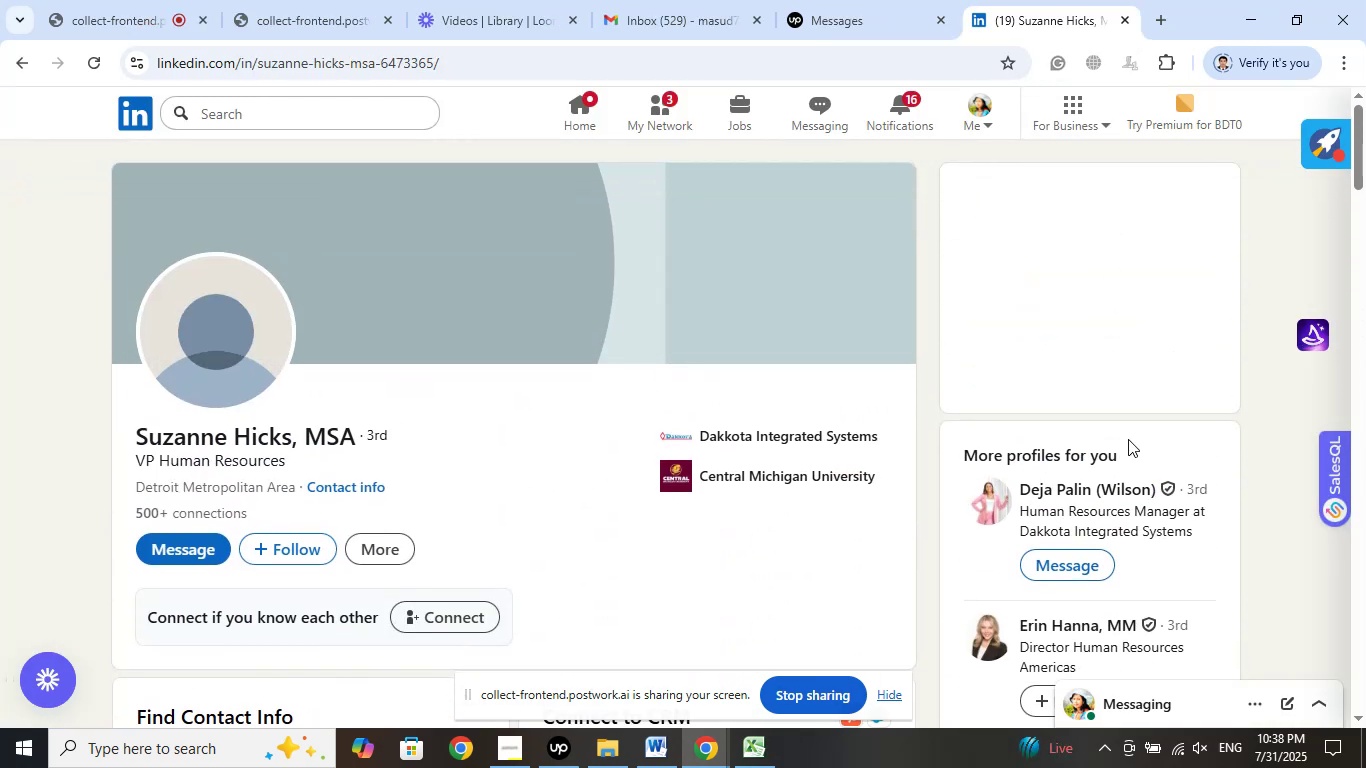 
scroll: coordinate [1216, 388], scroll_direction: down, amount: 3.0
 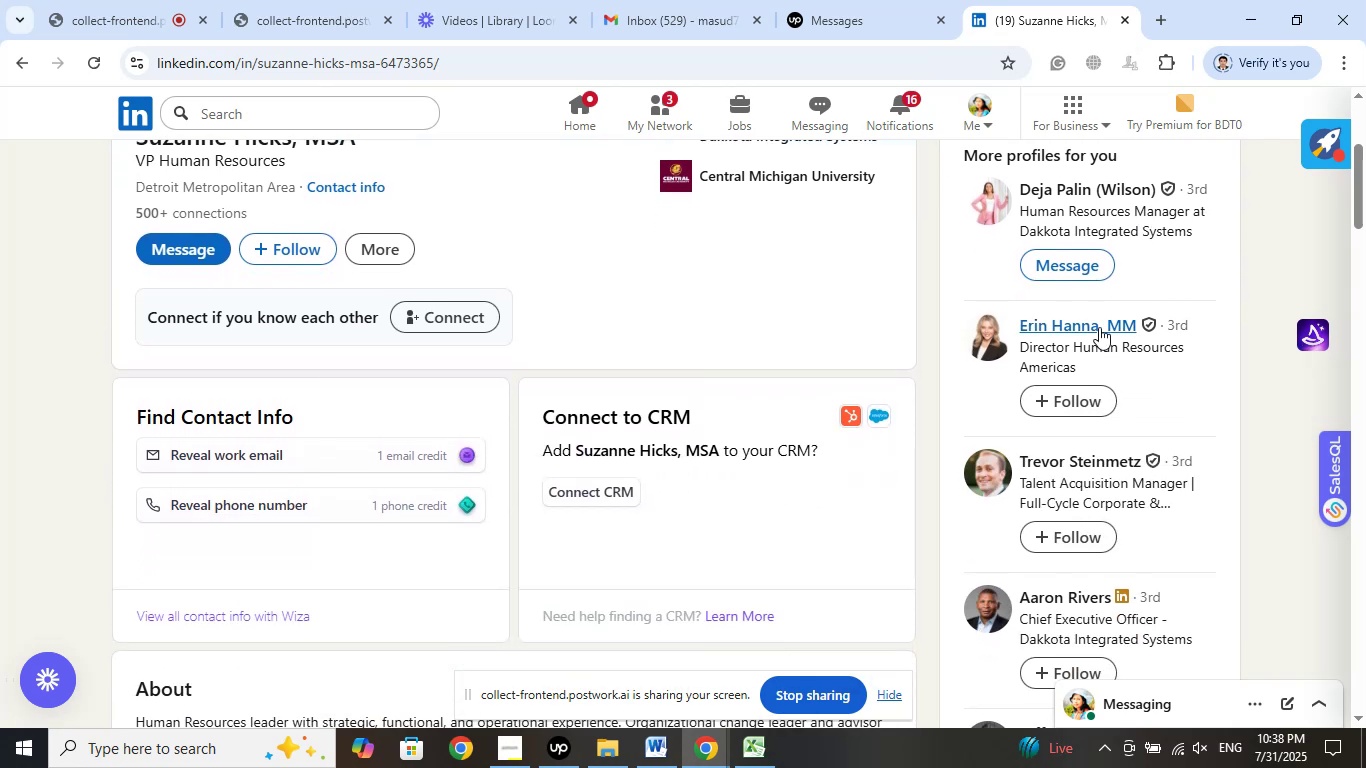 
right_click([1097, 326])
 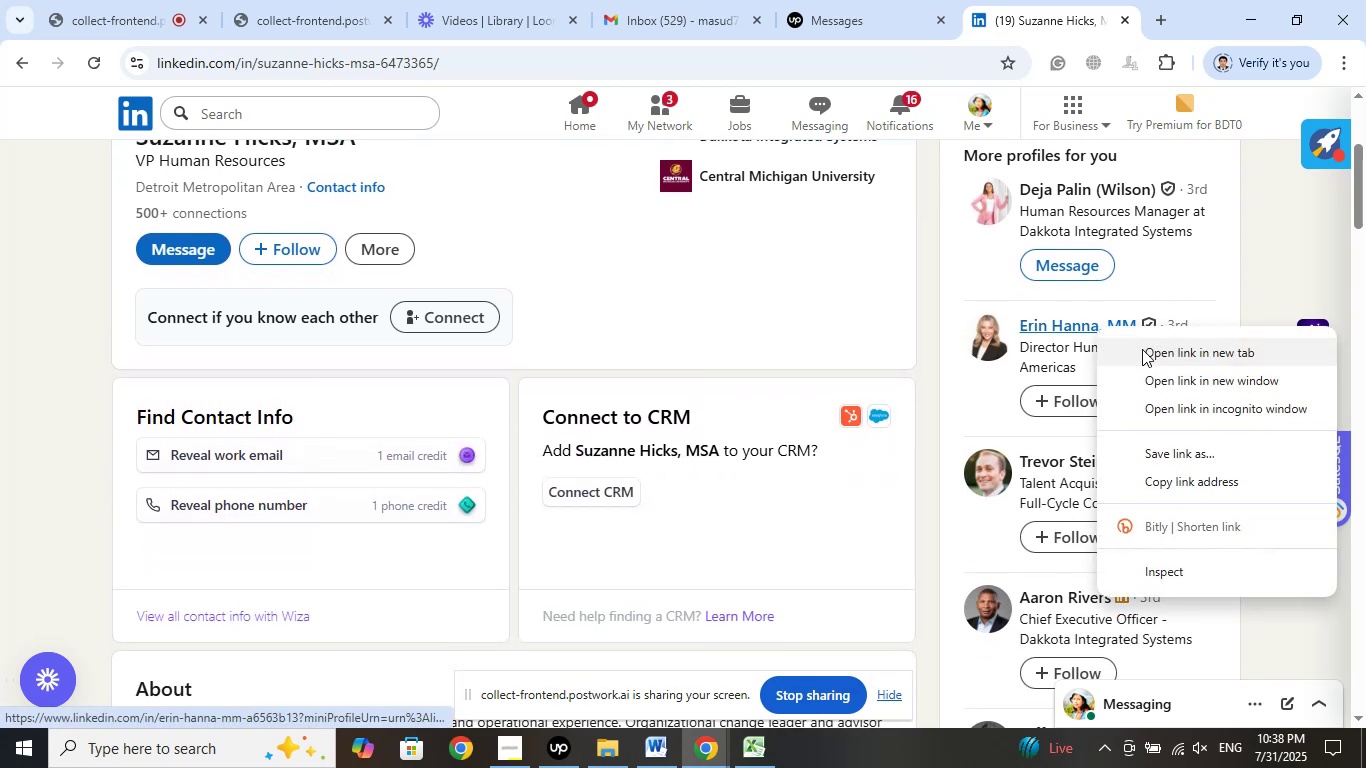 
left_click([1145, 350])
 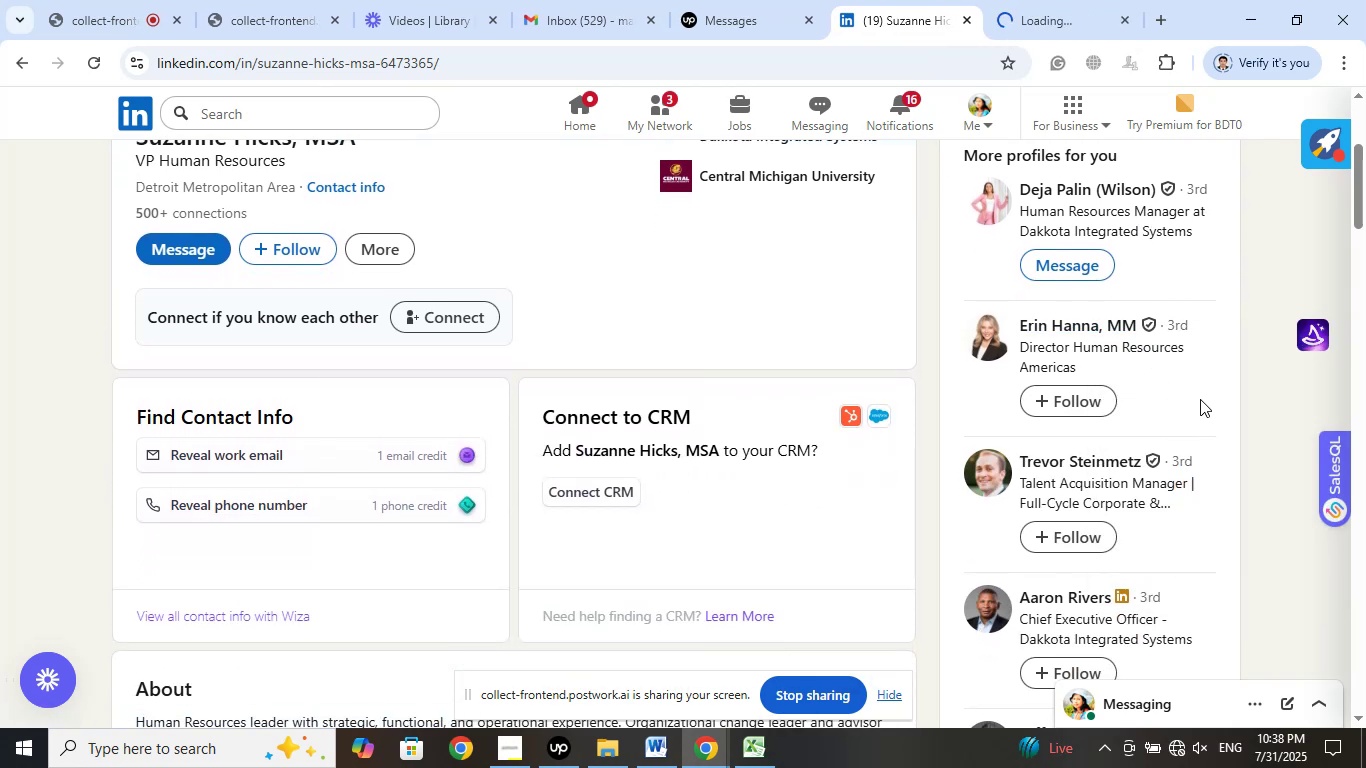 
left_click([1065, 0])
 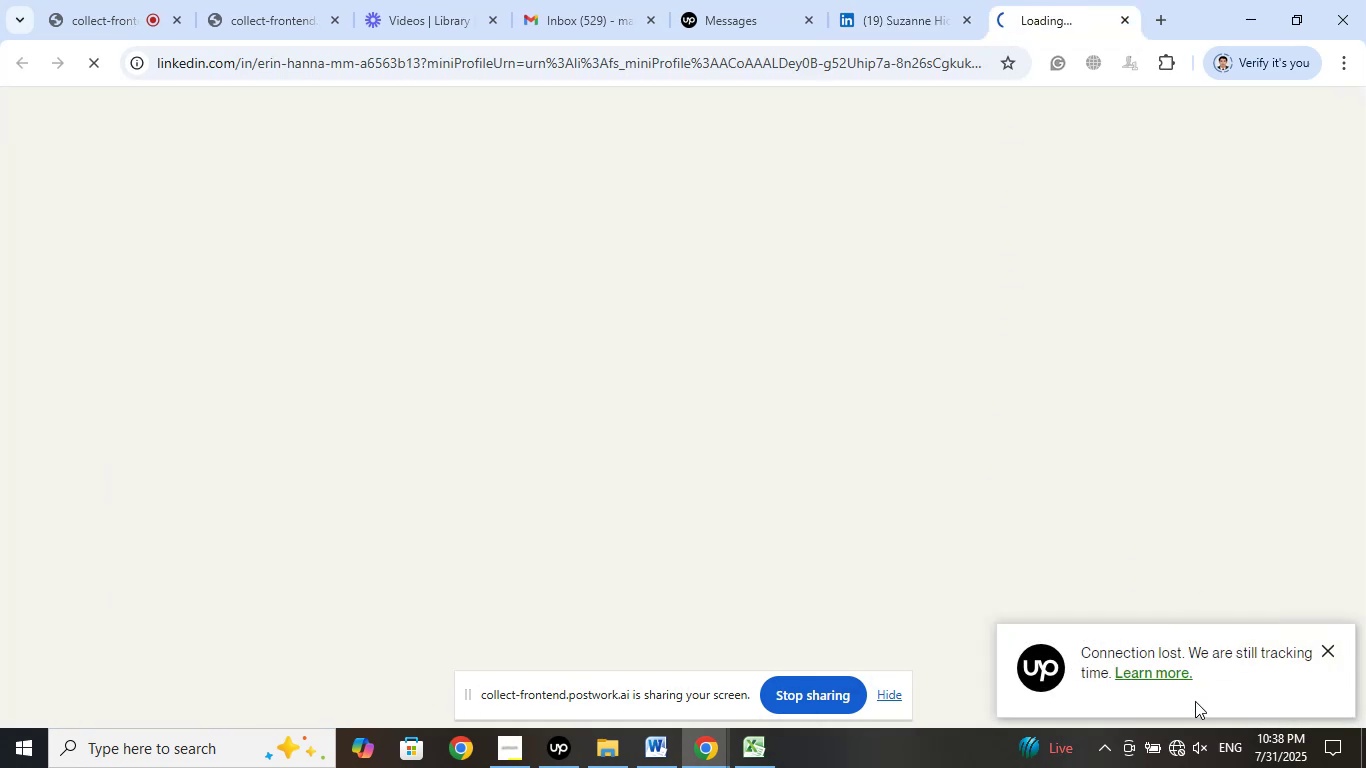 
left_click([1178, 746])
 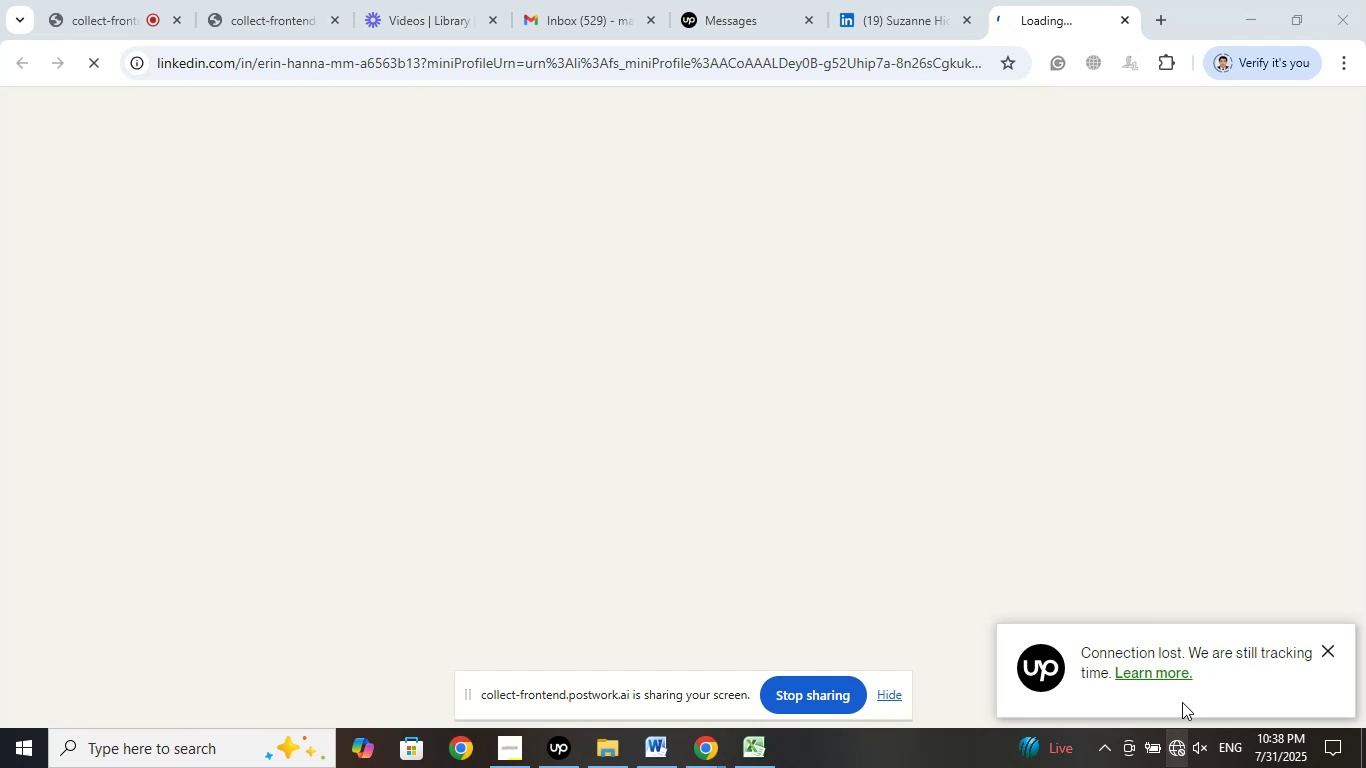 
mouse_move([1175, 524])
 